 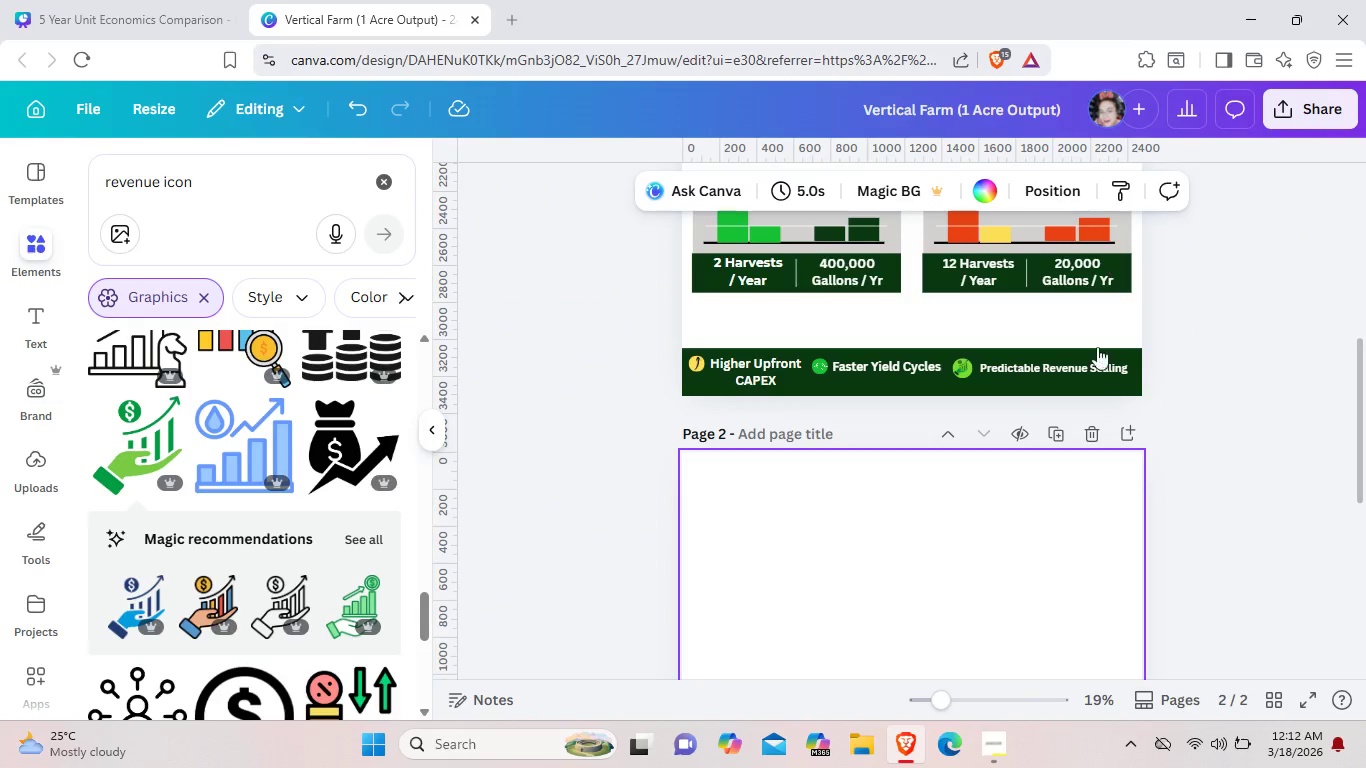 
scroll: coordinate [908, 553], scroll_direction: down, amount: 1.0
 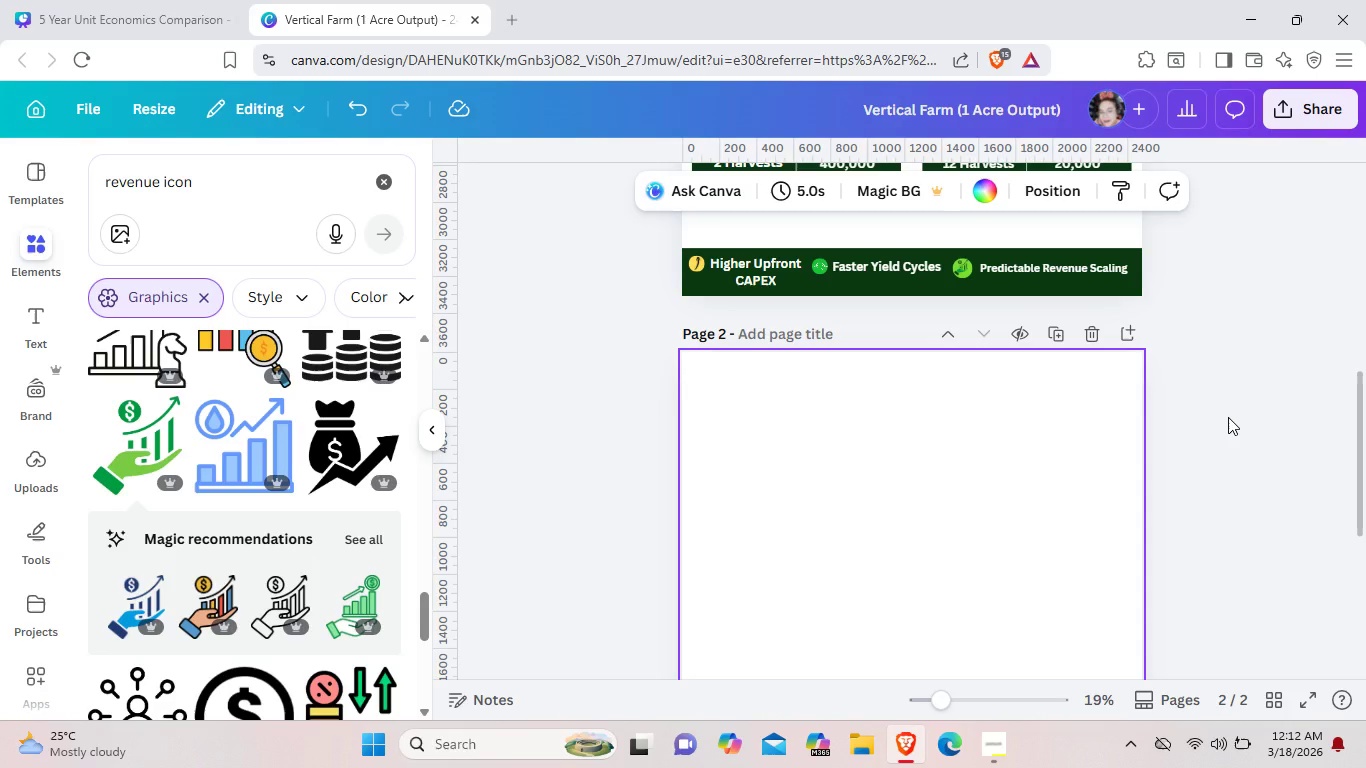 
wait(17.13)
 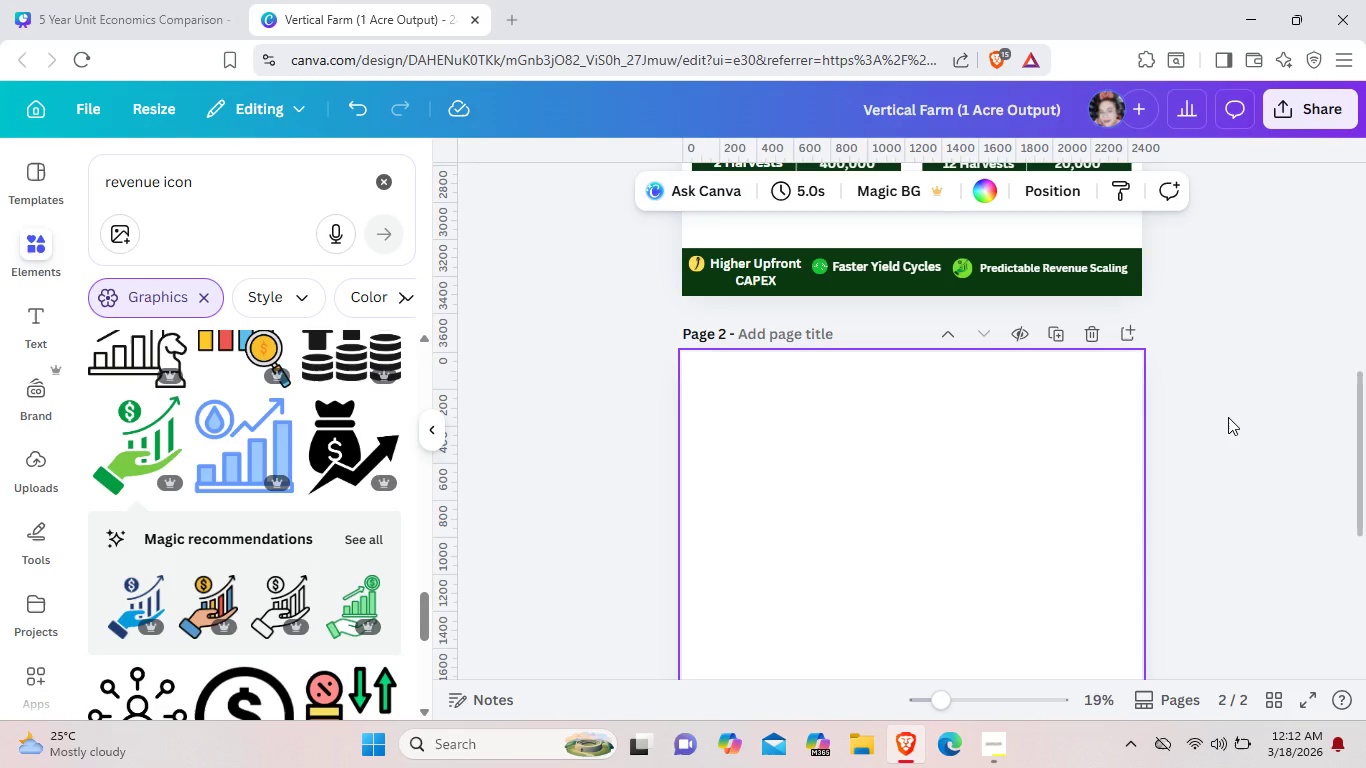 
scroll: coordinate [905, 414], scroll_direction: up, amount: 6.0
 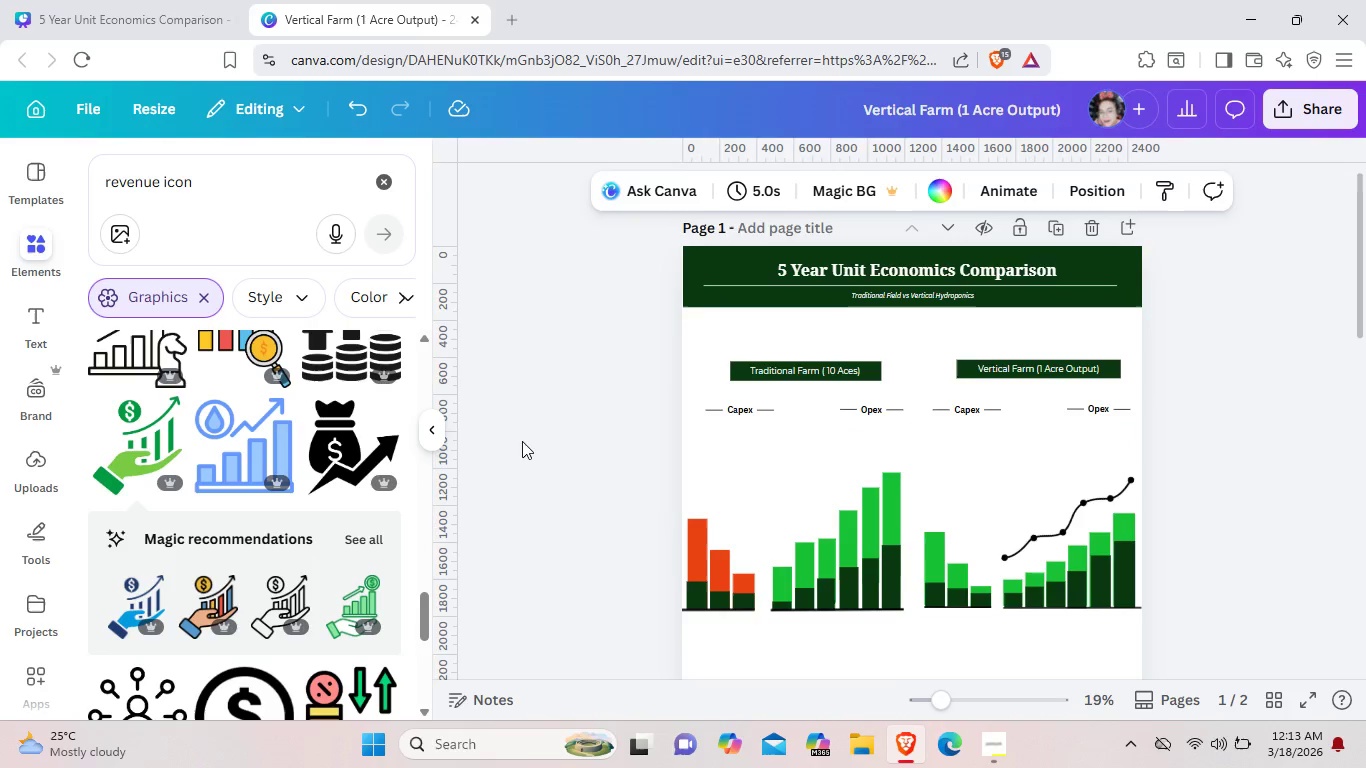 
scroll: coordinate [741, 514], scroll_direction: down, amount: 8.0
 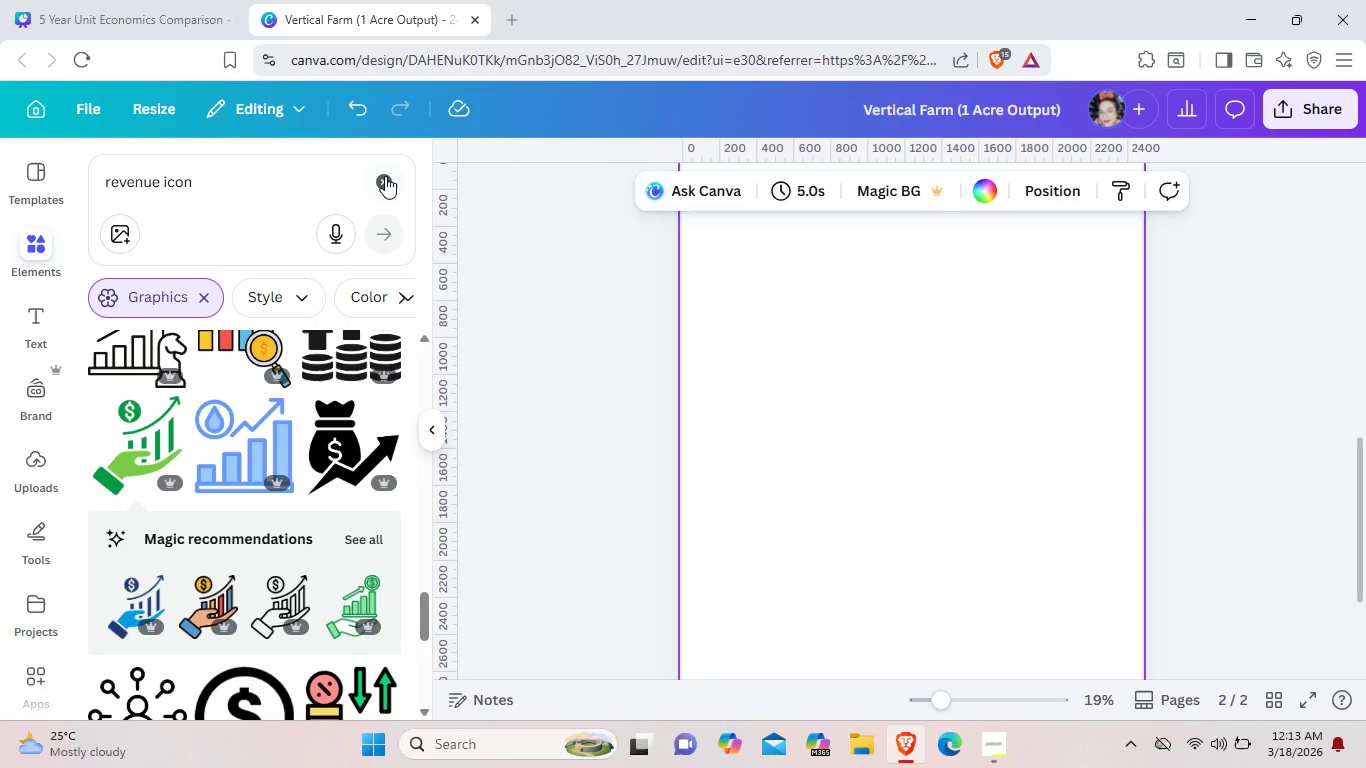 
left_click([386, 183])
 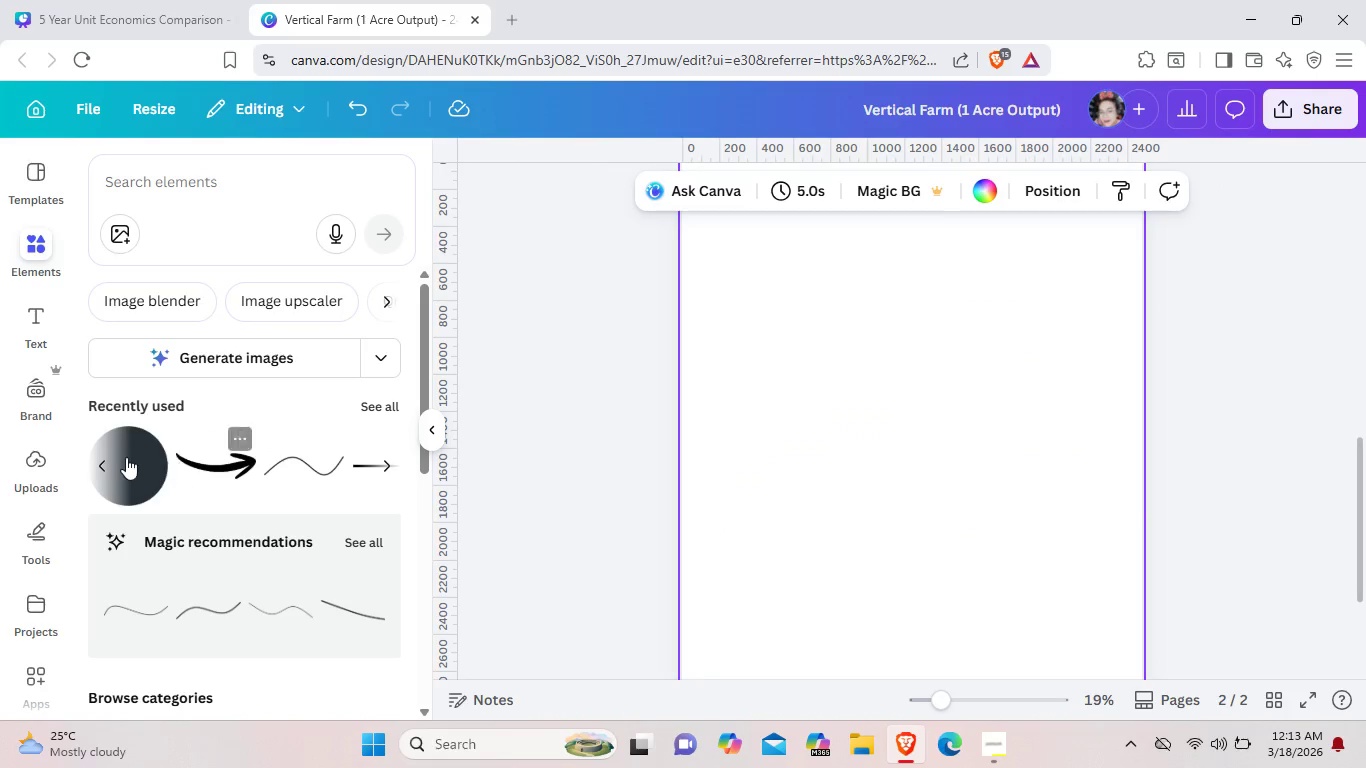 
left_click([106, 457])
 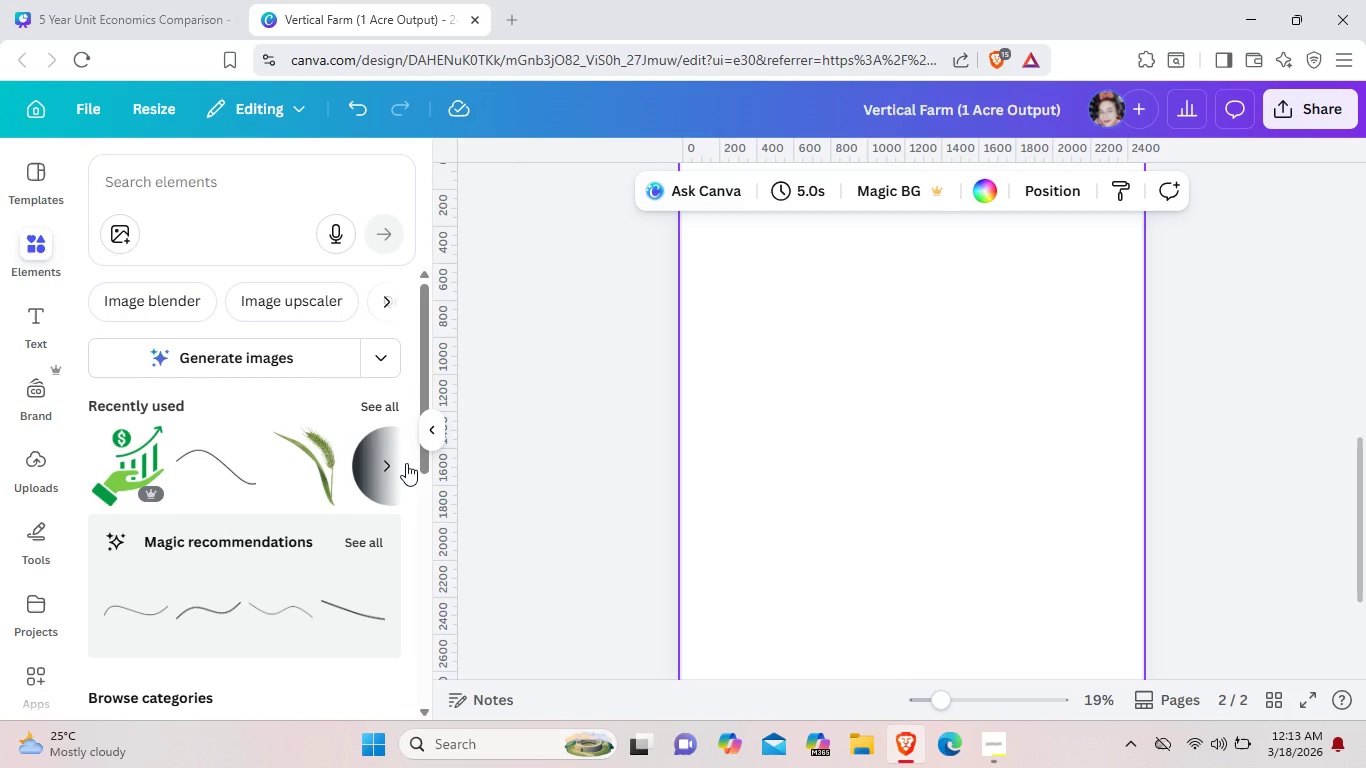 
left_click([389, 463])
 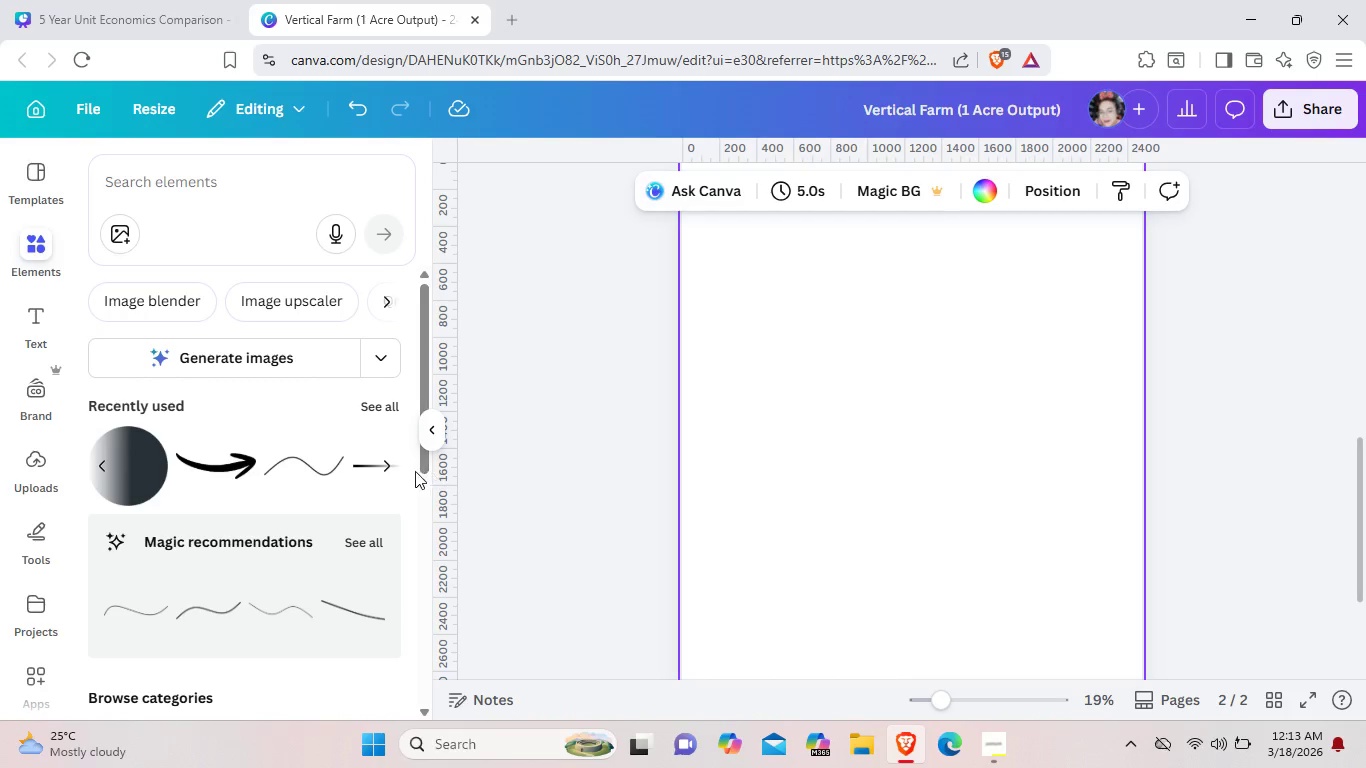 
left_click([397, 467])
 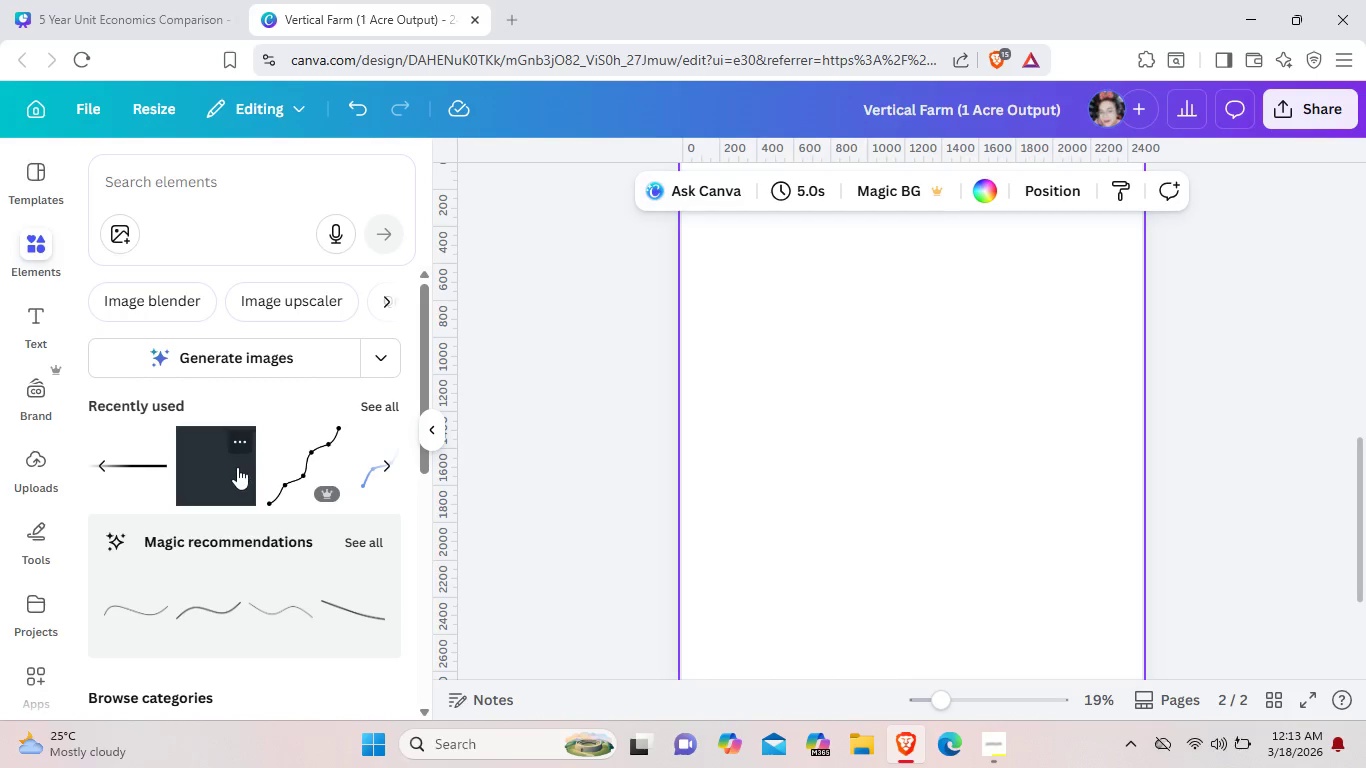 
left_click([237, 467])
 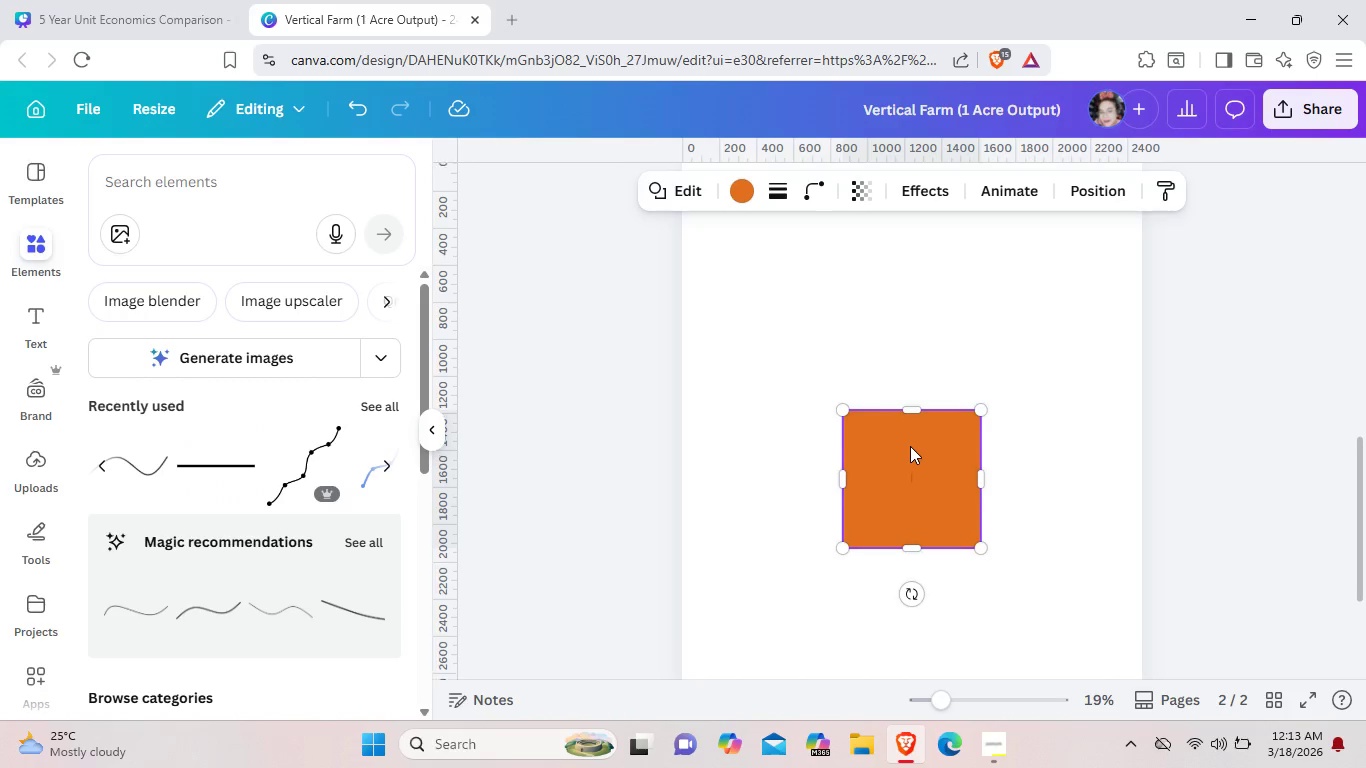 
scroll: coordinate [910, 446], scroll_direction: up, amount: 1.0
 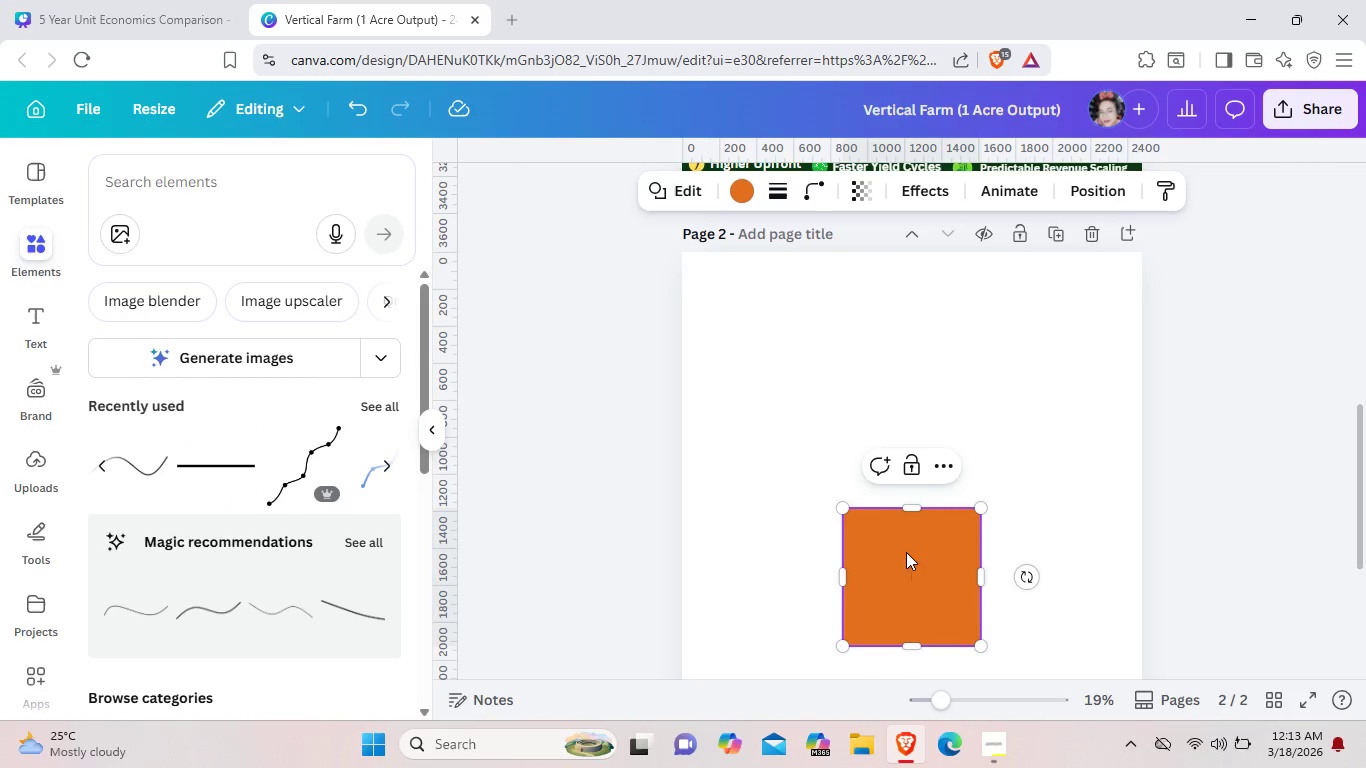 
left_click_drag(start_coordinate=[917, 582], to_coordinate=[897, 535])
 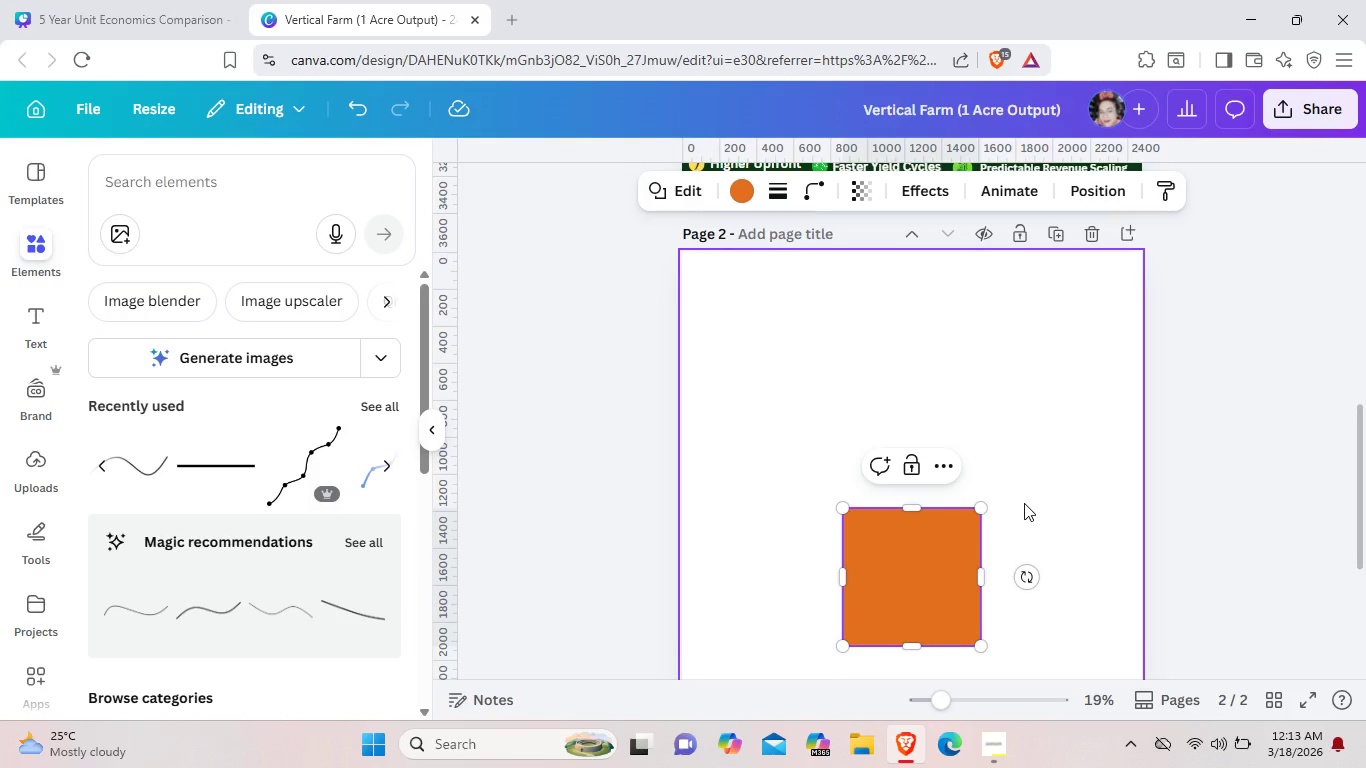 
left_click([1024, 503])
 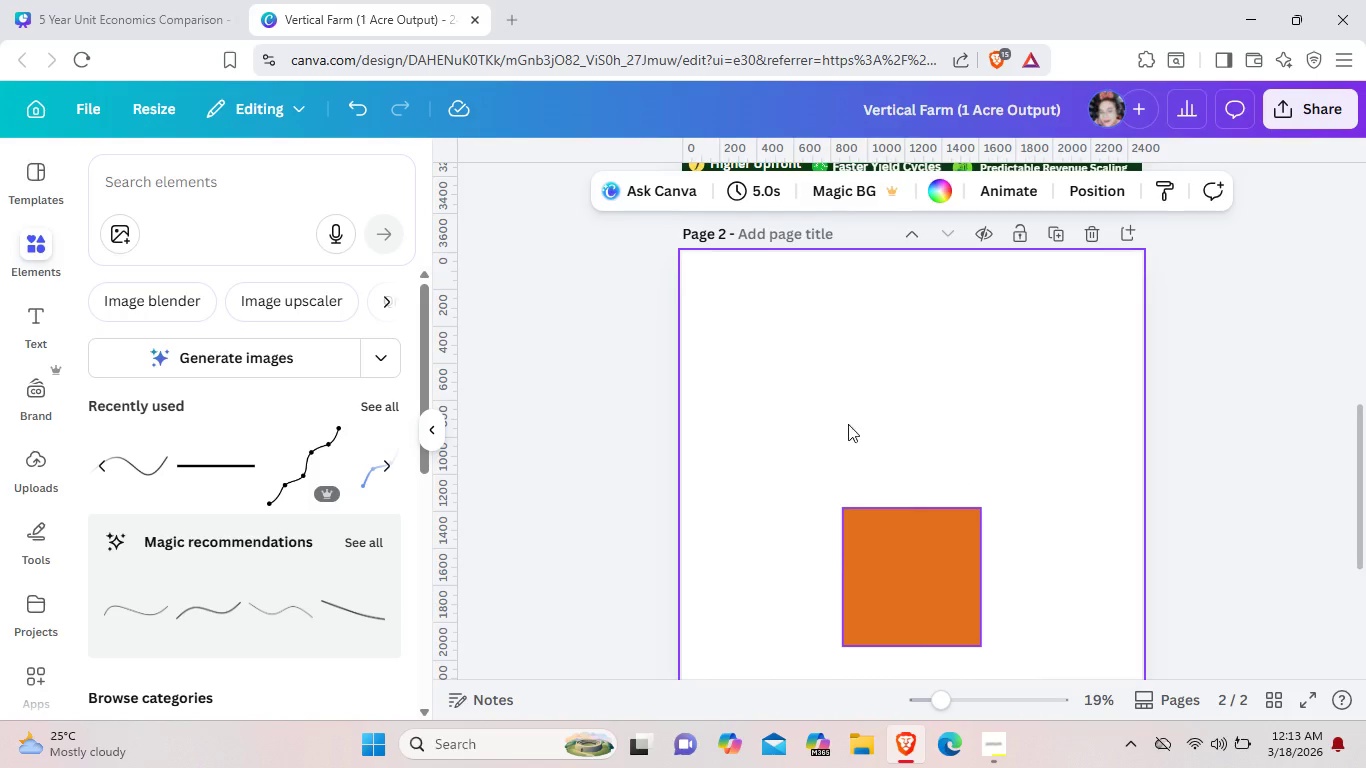 
left_click_drag(start_coordinate=[932, 563], to_coordinate=[773, 251])
 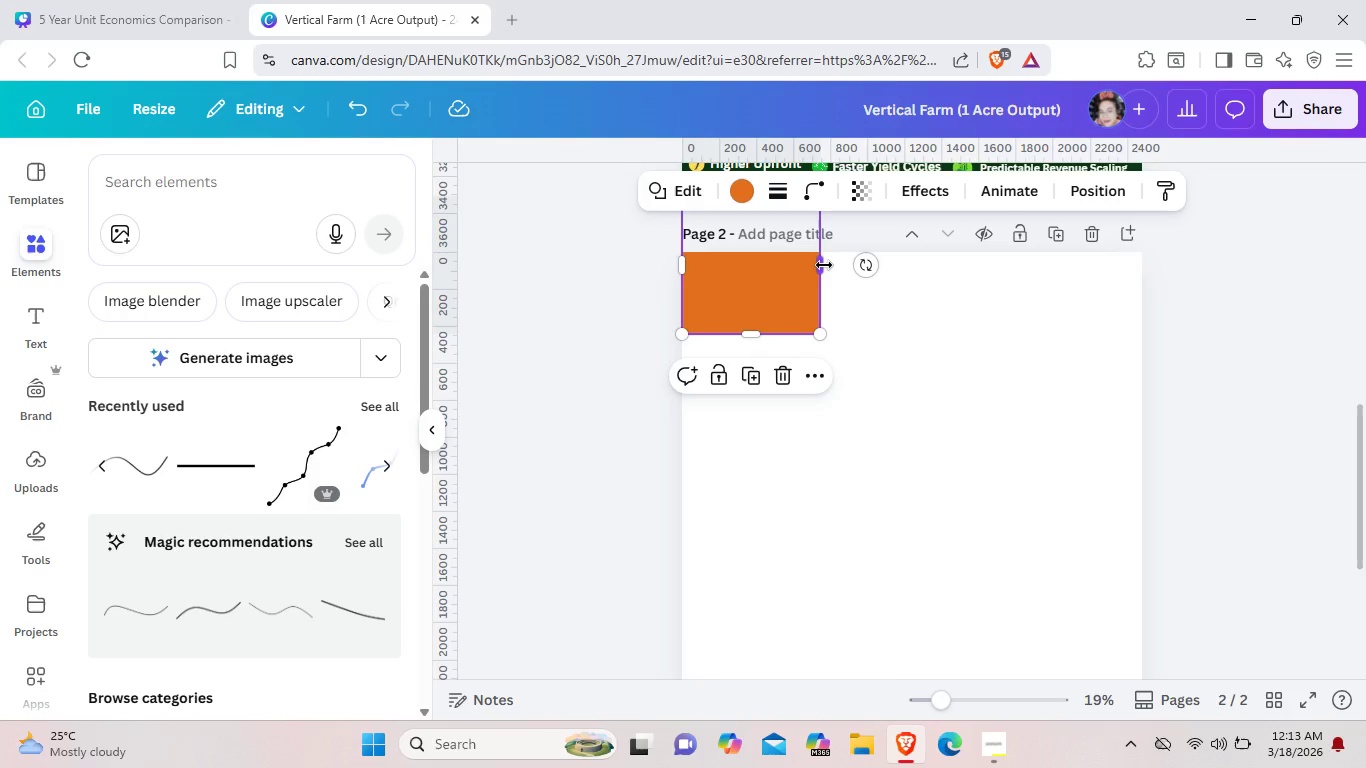 
left_click_drag(start_coordinate=[824, 265], to_coordinate=[1179, 273])
 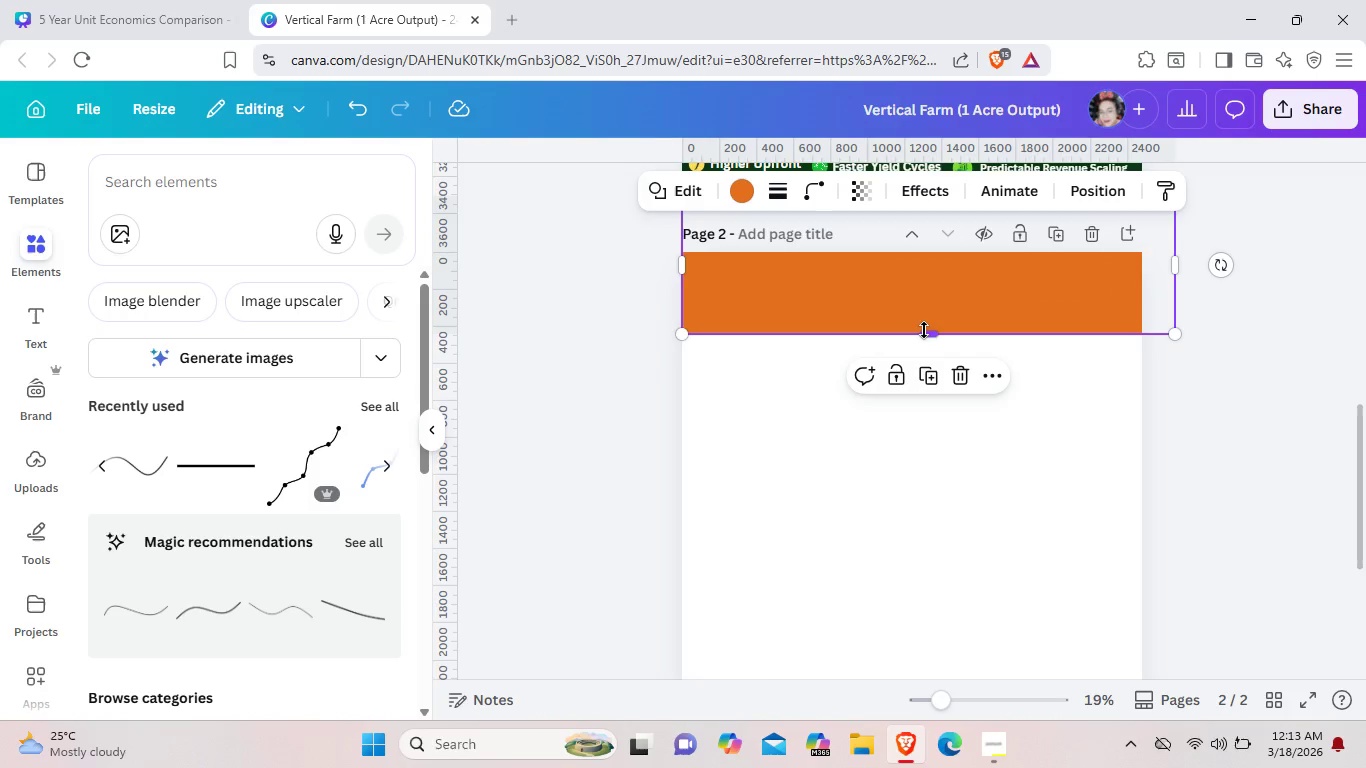 
left_click_drag(start_coordinate=[924, 330], to_coordinate=[925, 321])
 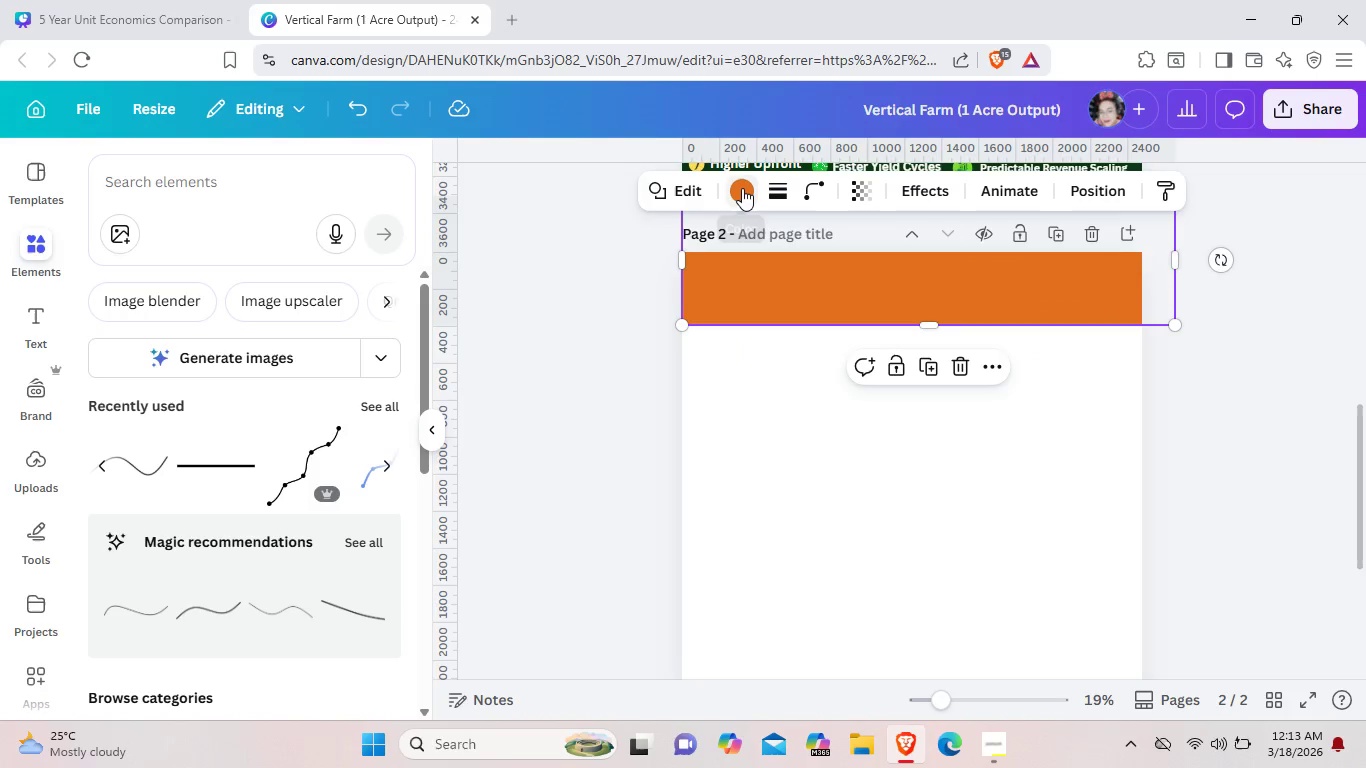 
left_click([742, 188])
 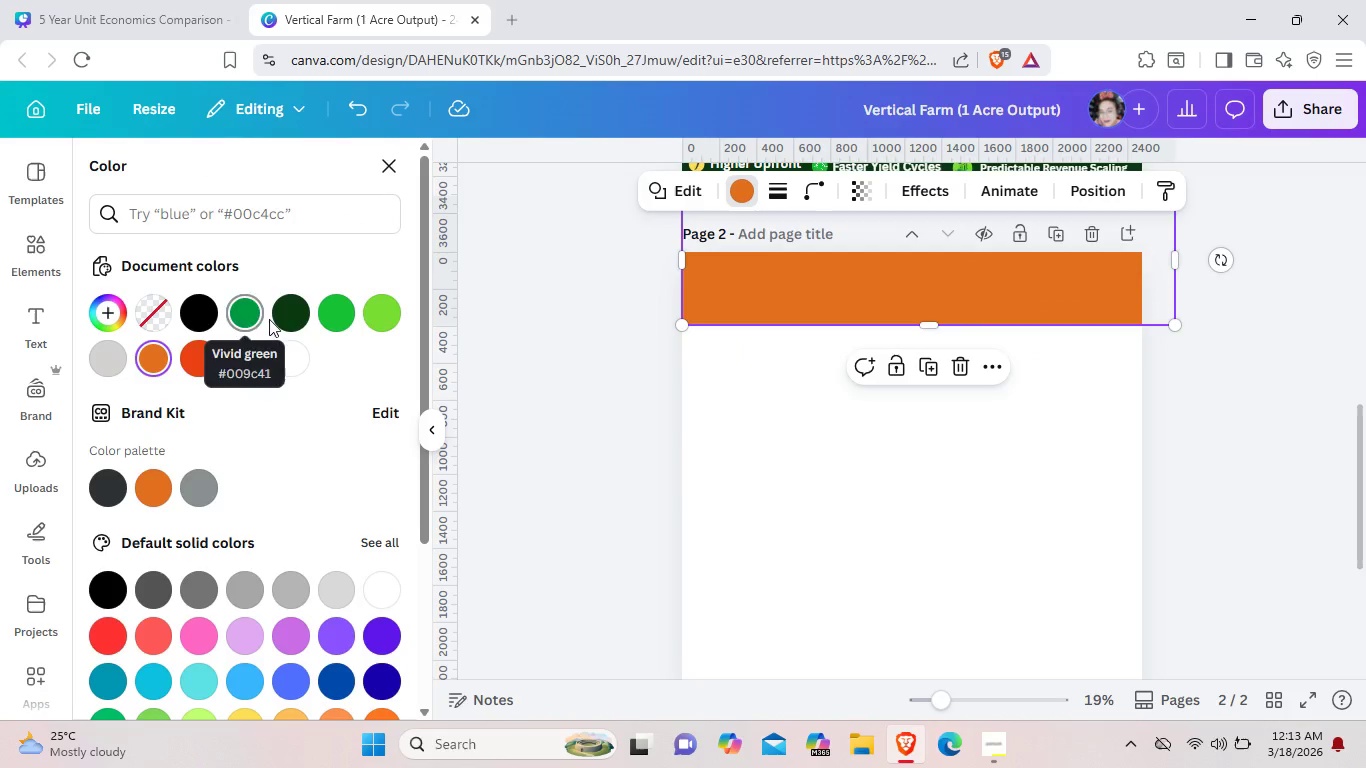 
left_click([280, 316])
 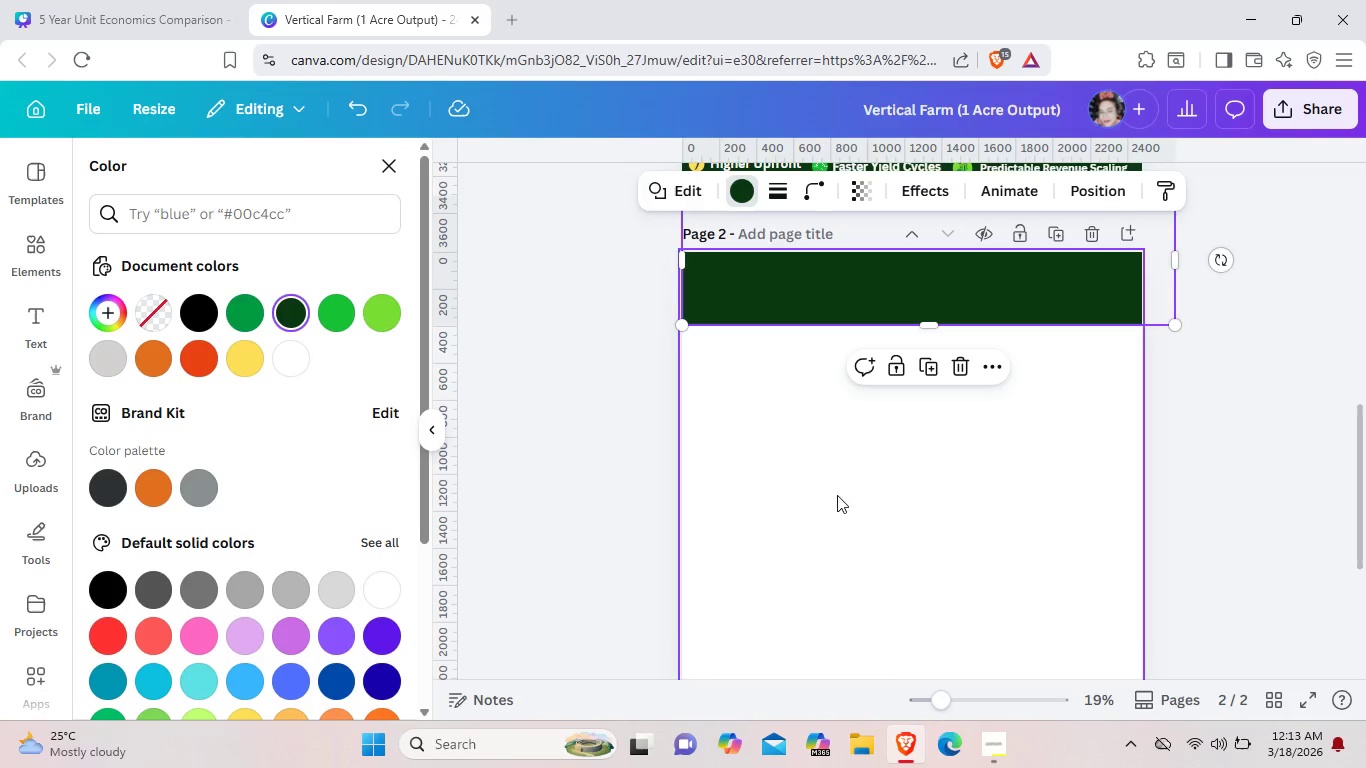 
left_click([837, 495])
 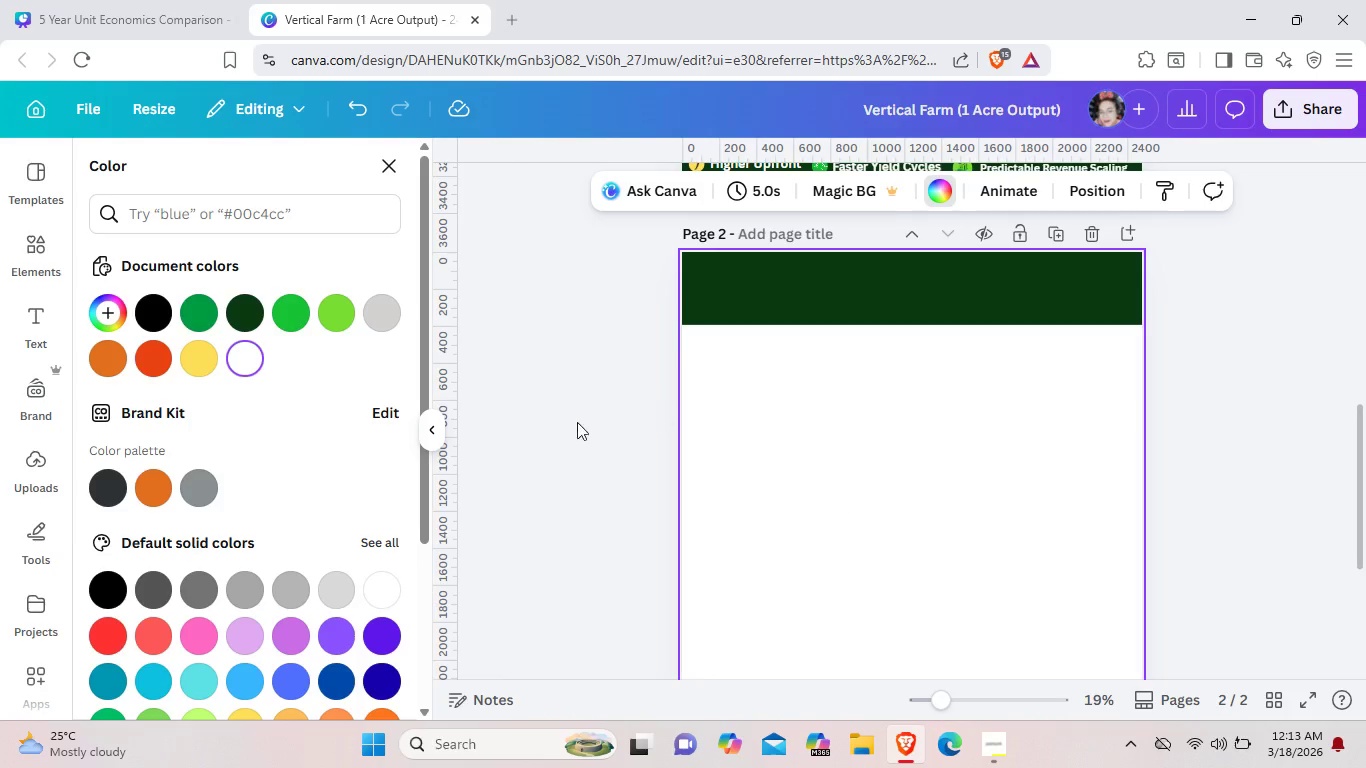 
wait(6.7)
 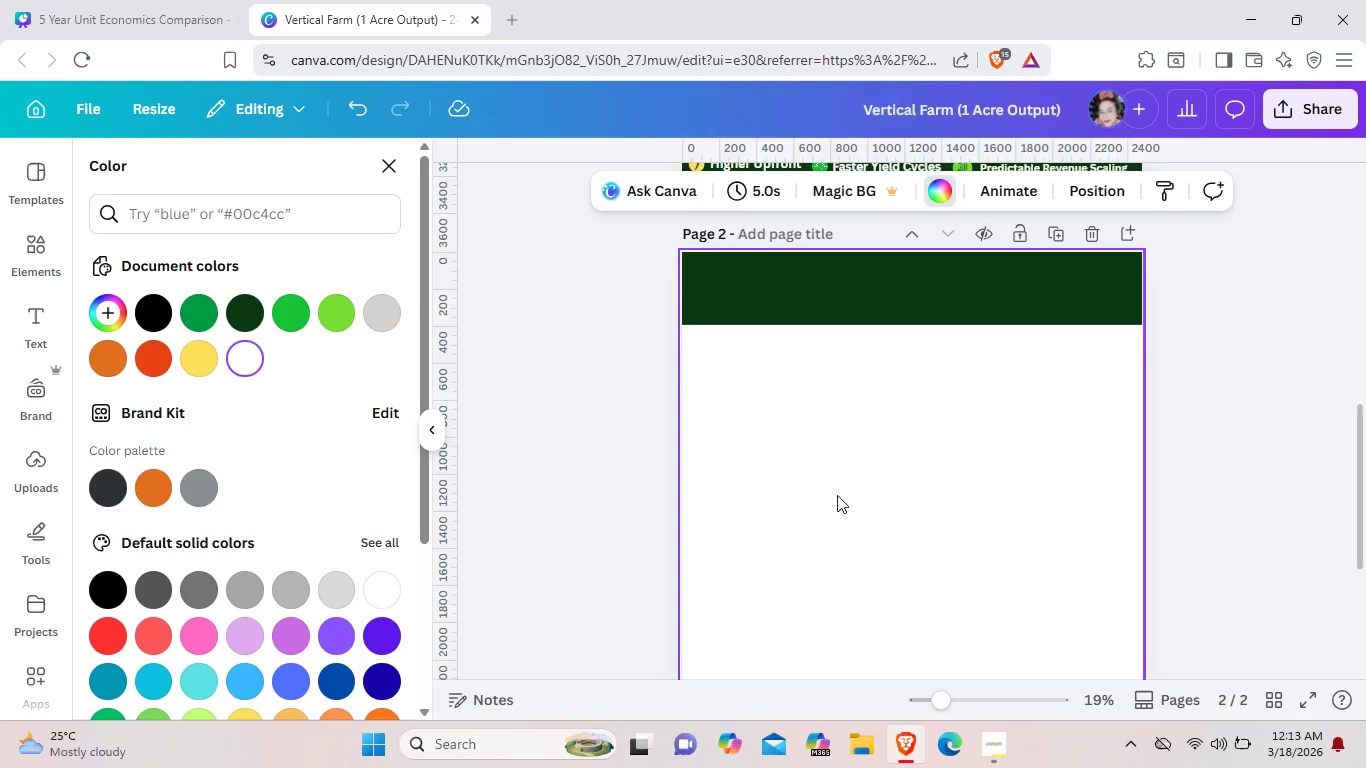 
left_click([46, 318])
 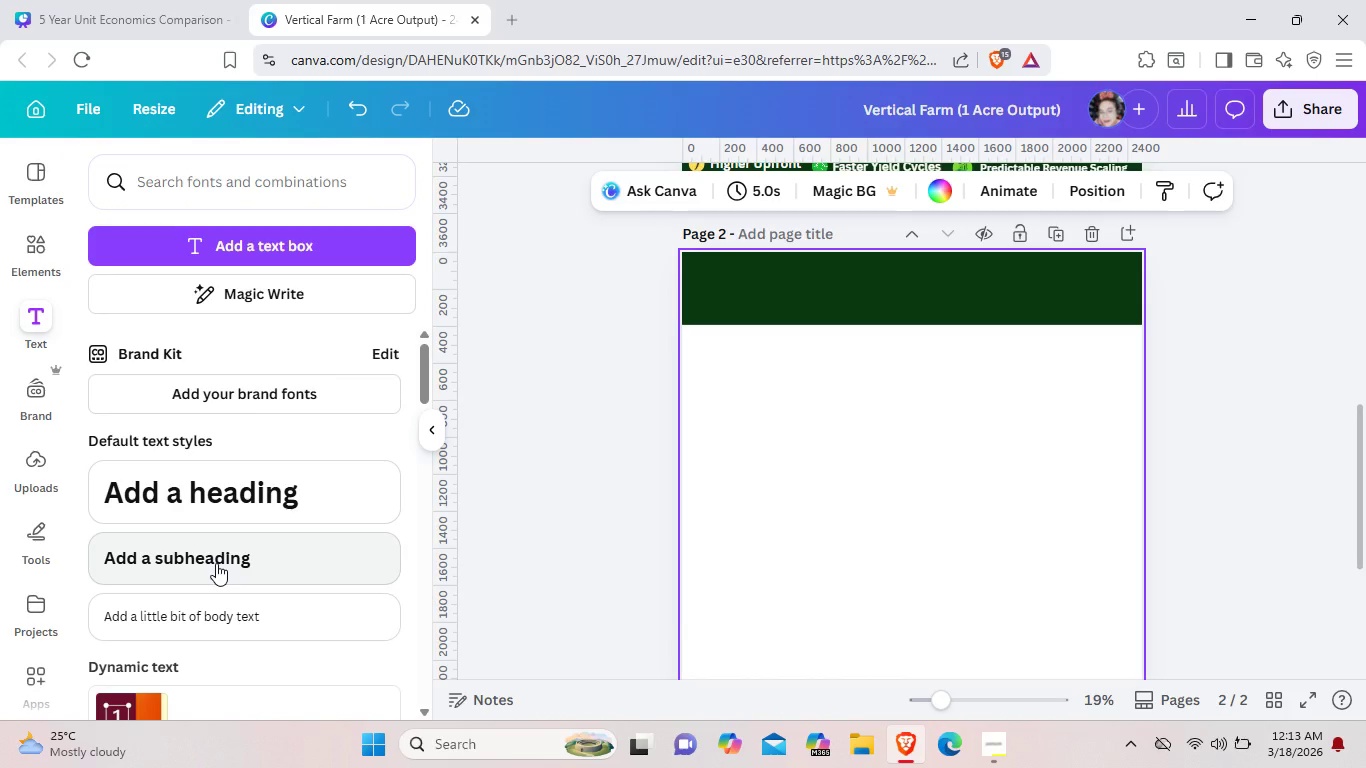 
left_click([217, 559])
 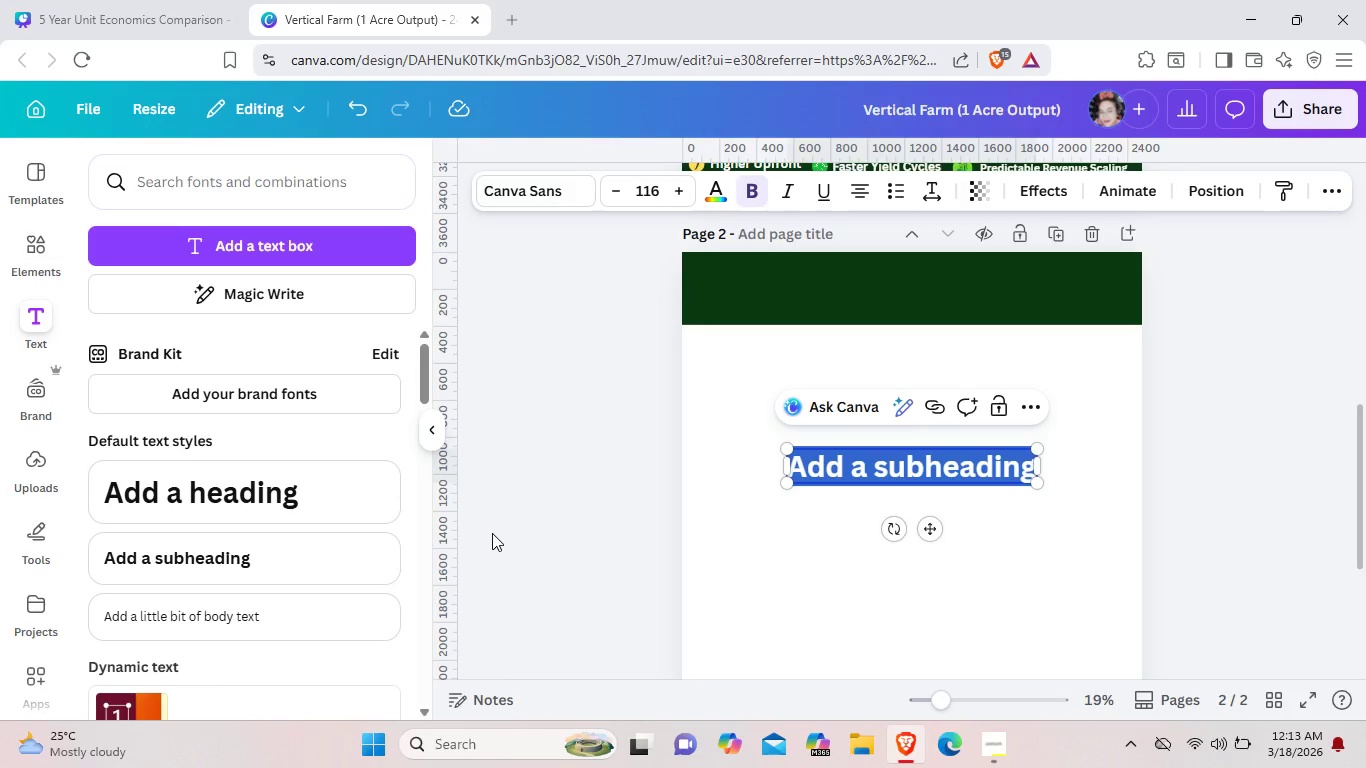 
key(Backspace)
type(FI)
key(Backspace)
type(inancial Green Metrics Dashboard)
 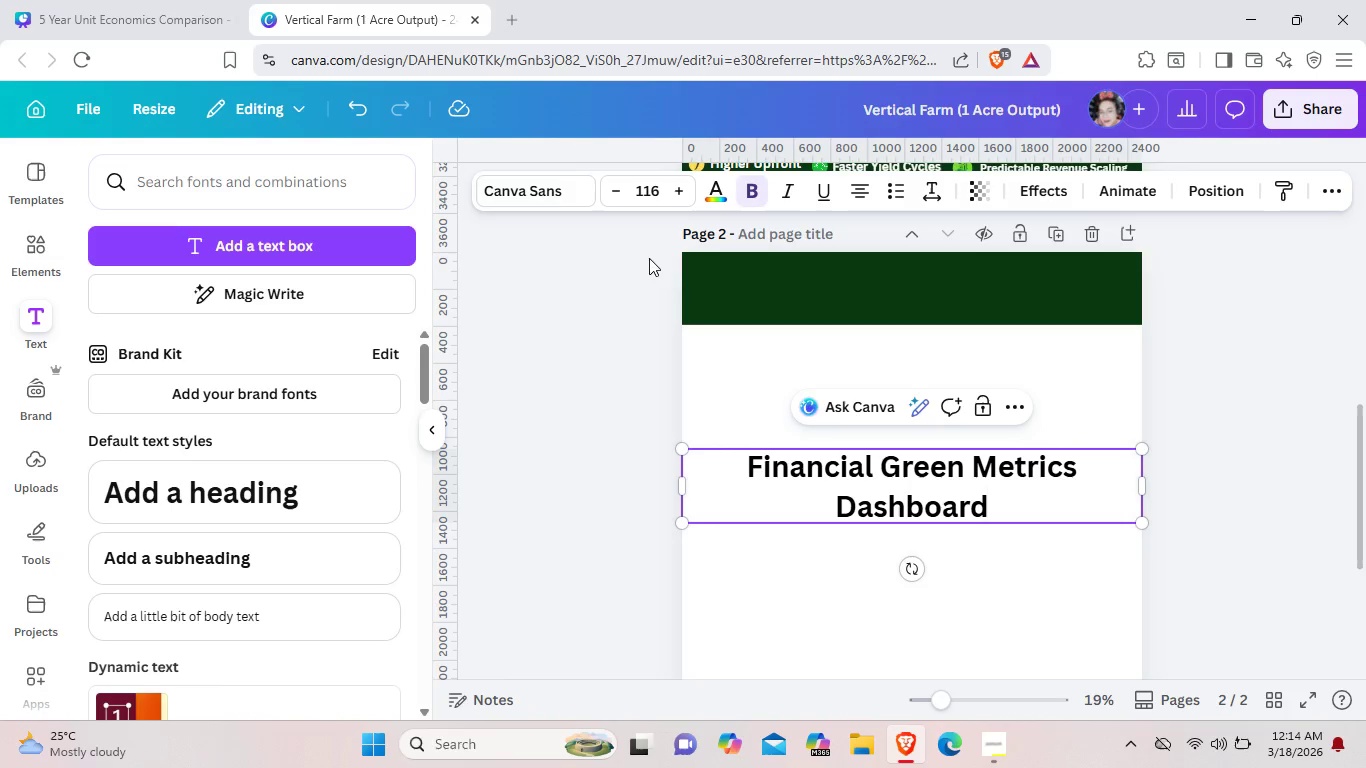 
left_click_drag(start_coordinate=[1053, 523], to_coordinate=[1045, 329])
 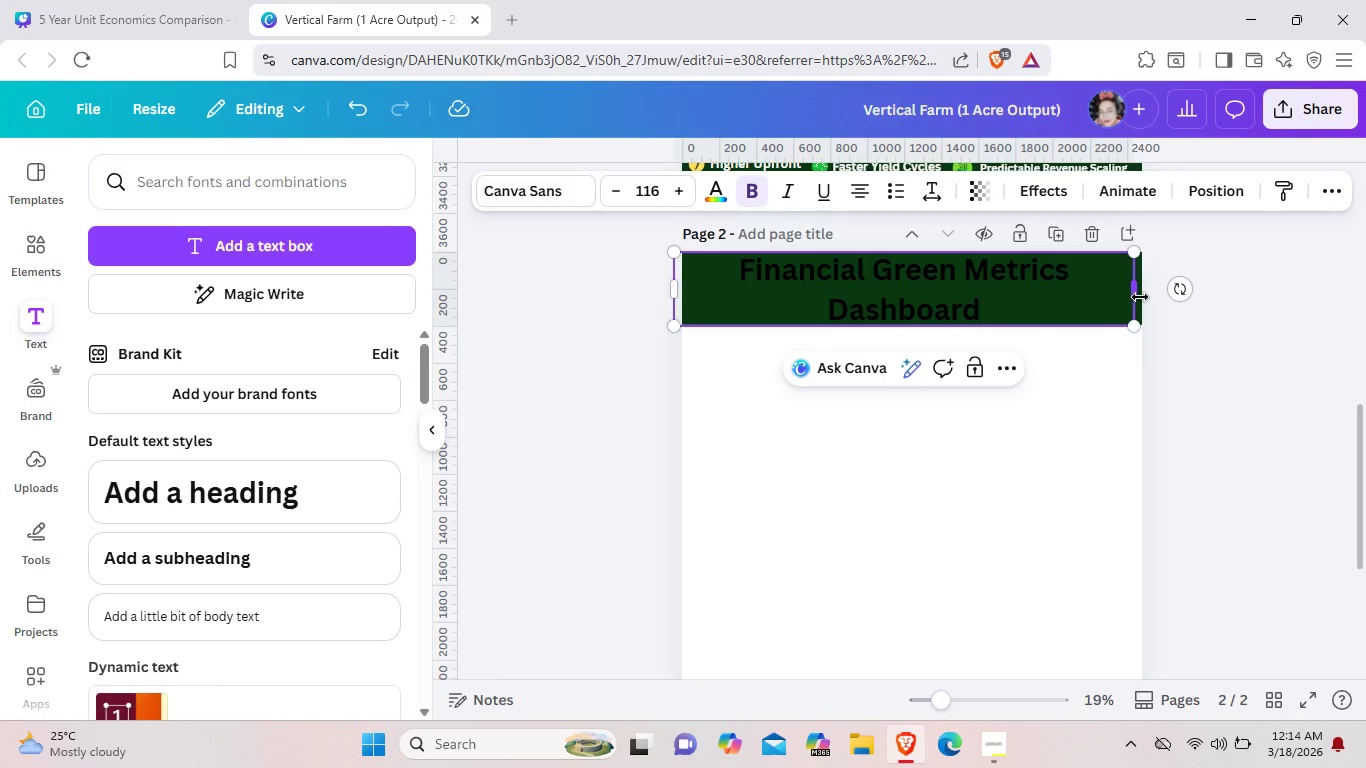 
left_click_drag(start_coordinate=[1138, 297], to_coordinate=[1115, 298])
 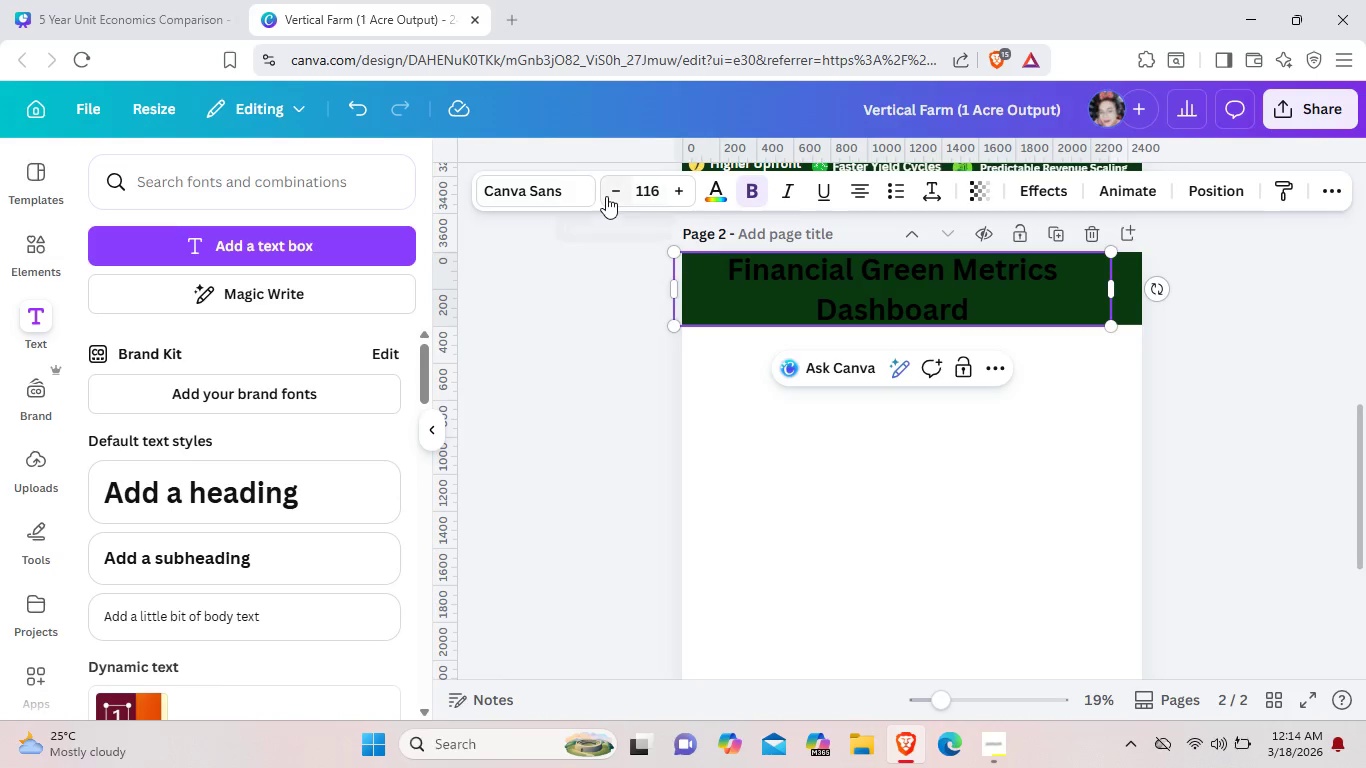 
double_click([606, 196])
 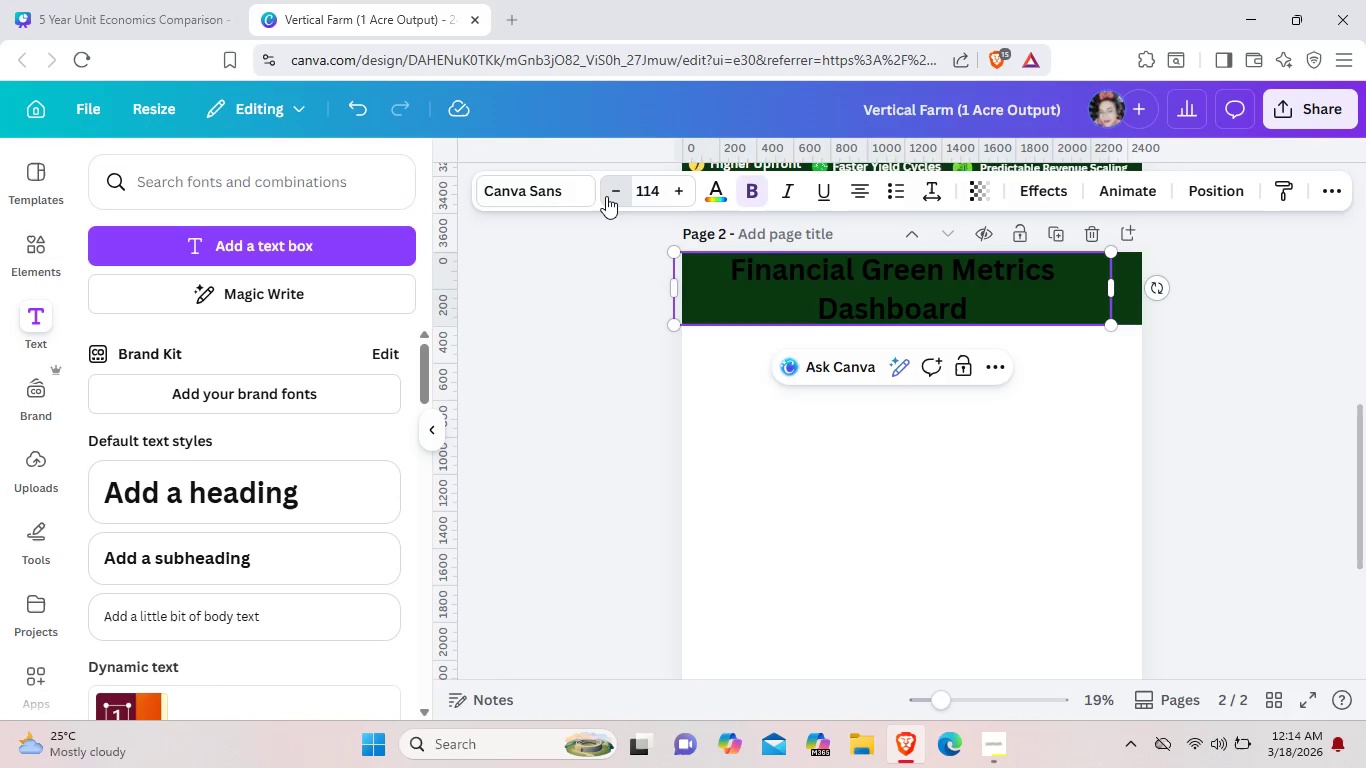 
triple_click([606, 196])
 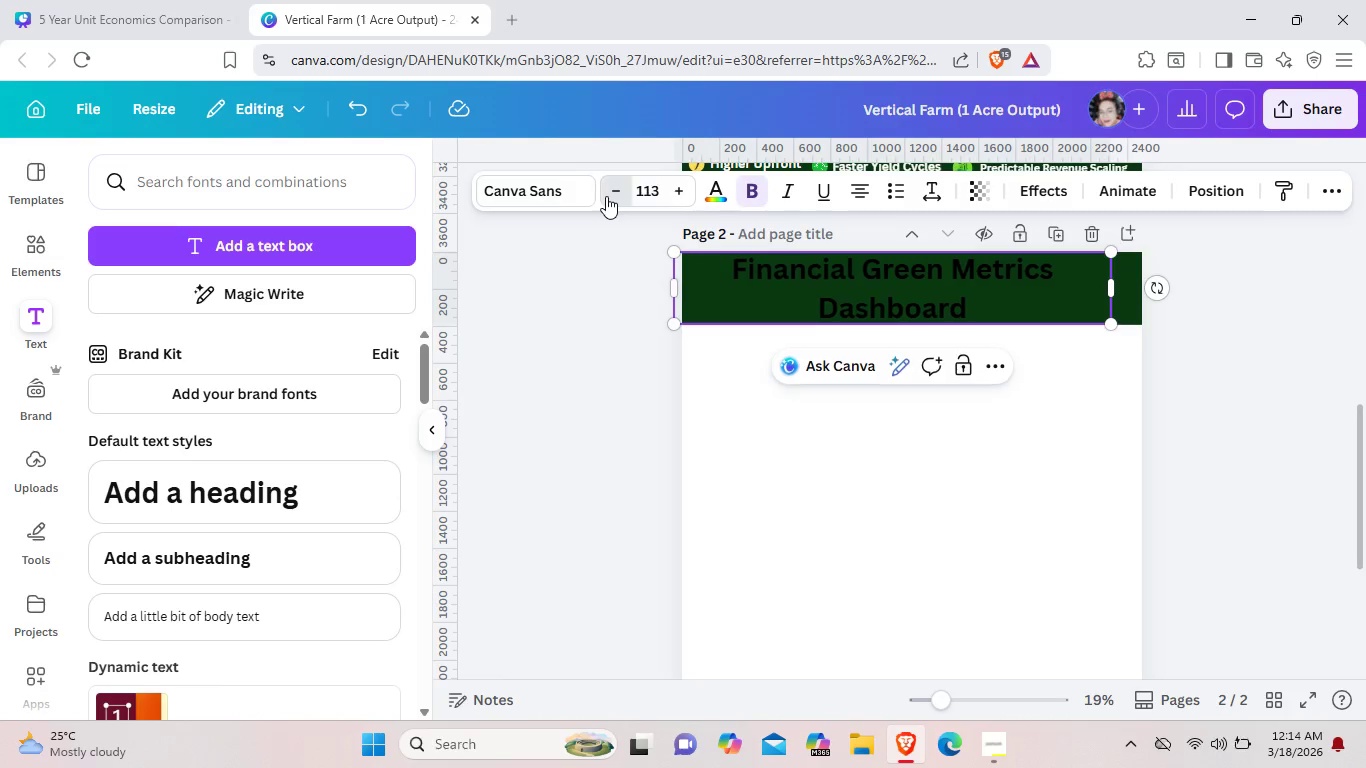 
triple_click([606, 196])
 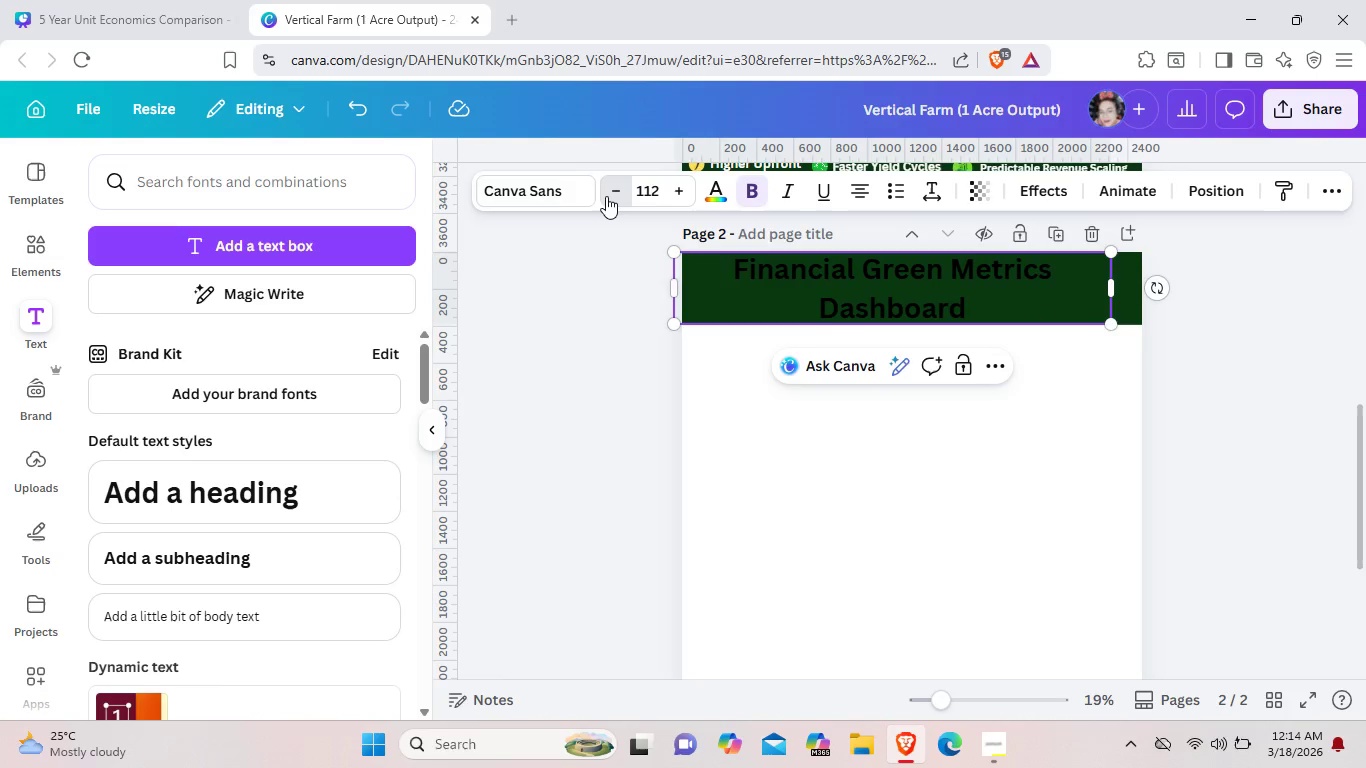 
triple_click([606, 196])
 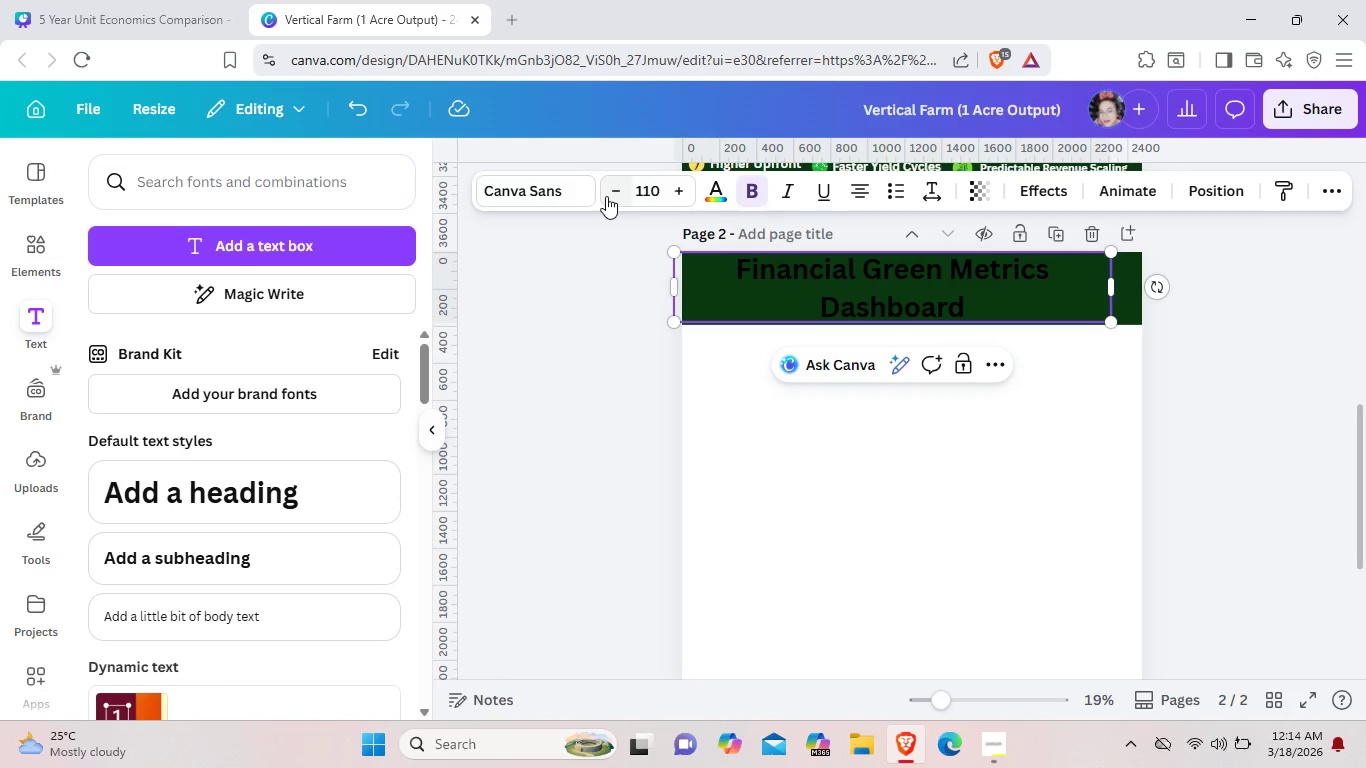 
triple_click([606, 196])
 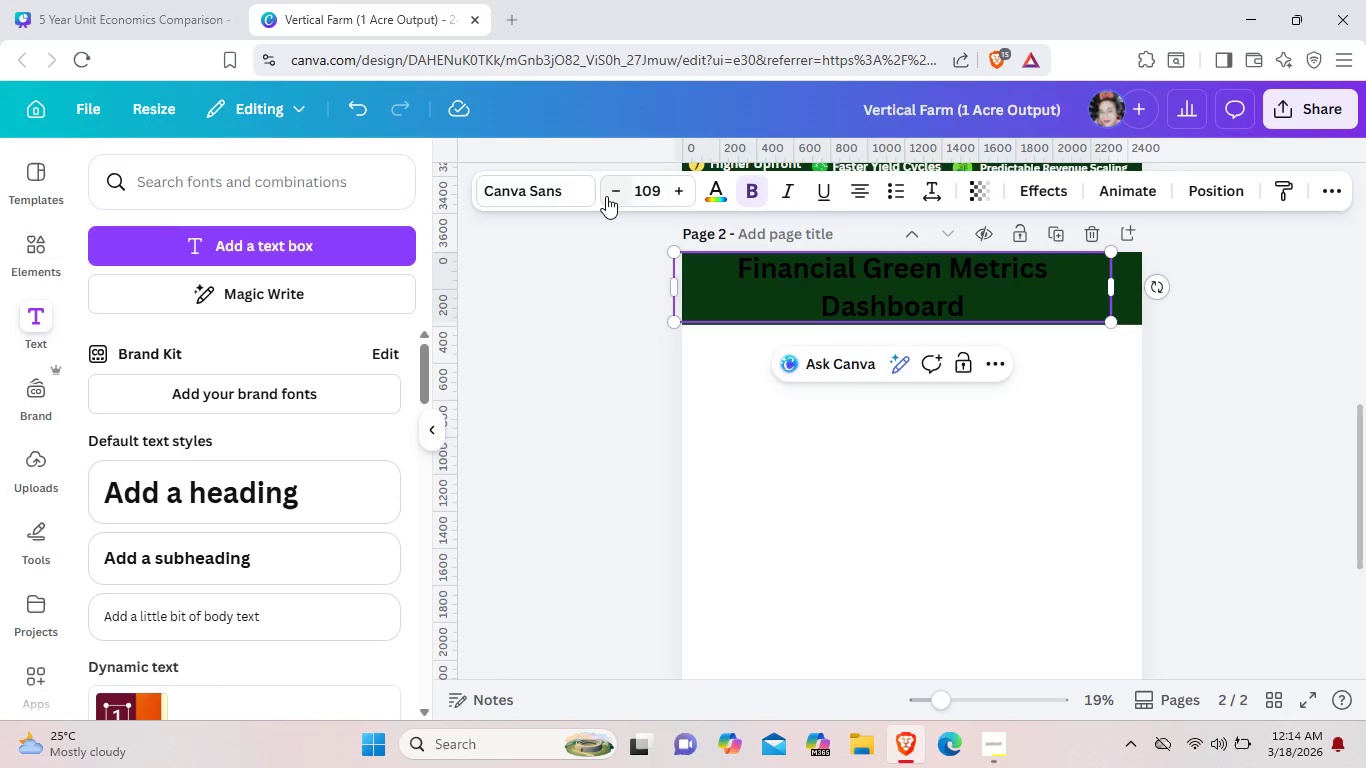 
triple_click([606, 196])
 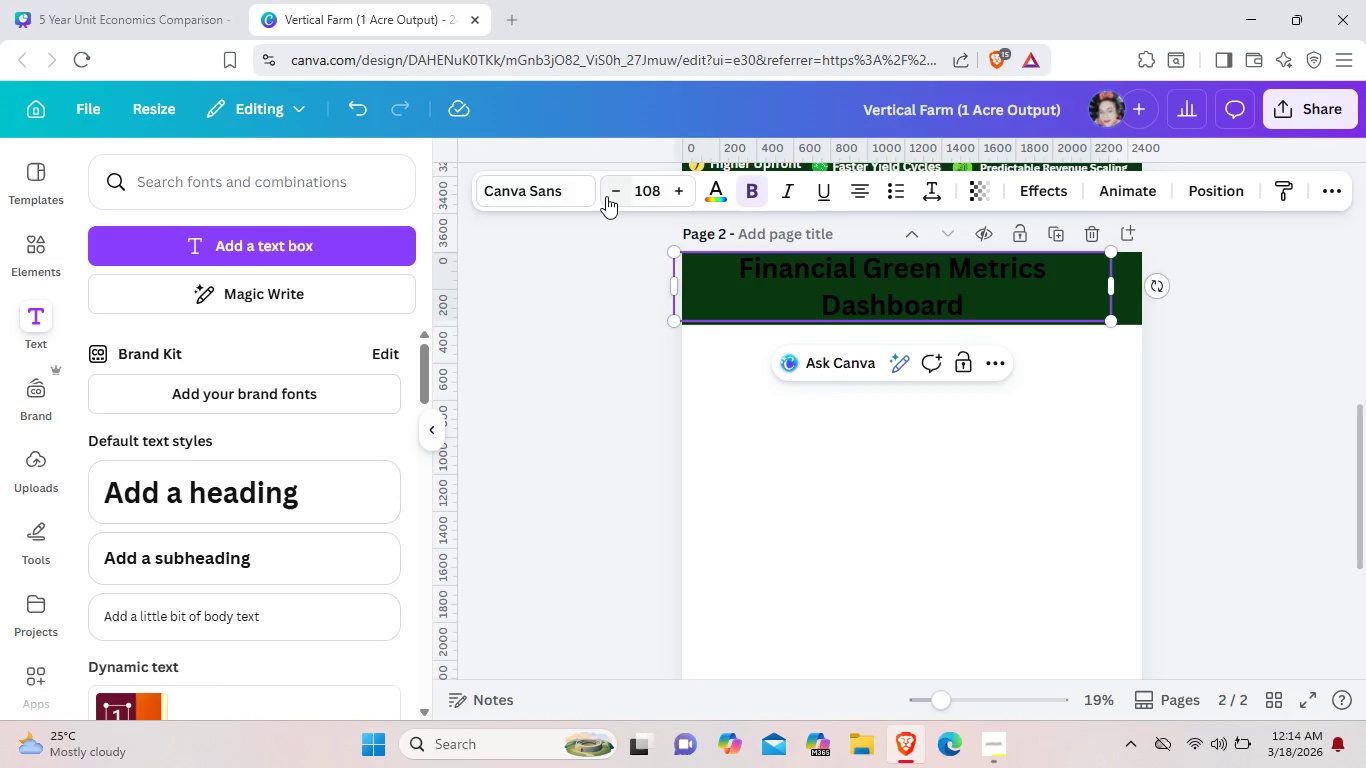 
triple_click([606, 196])
 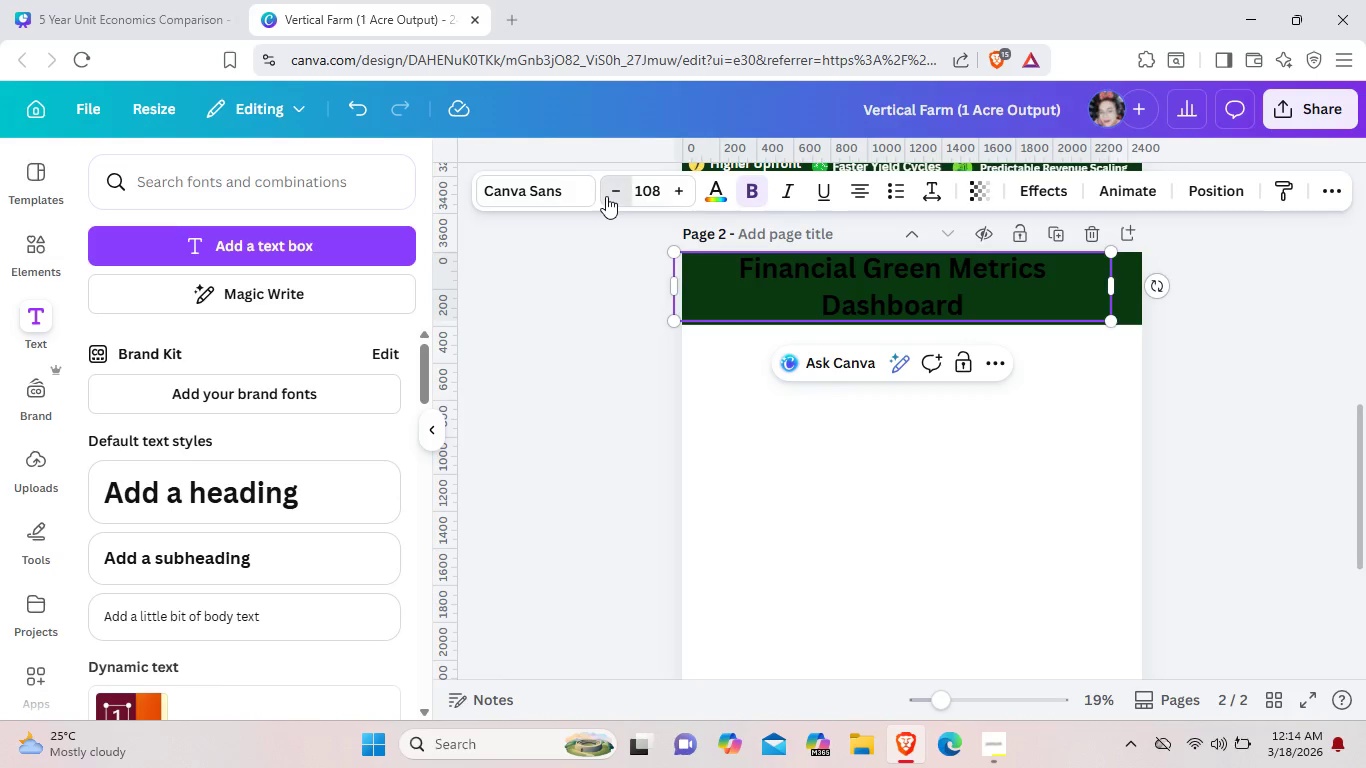 
triple_click([606, 196])
 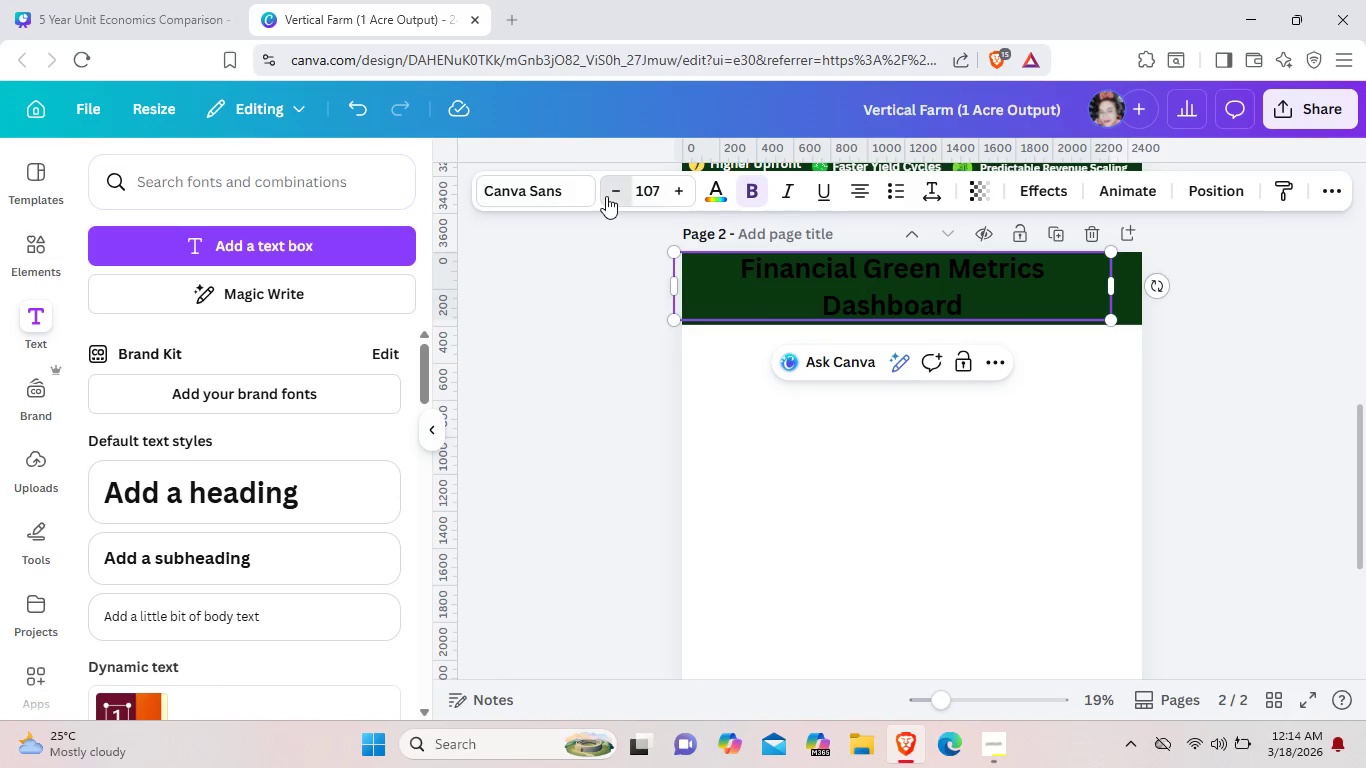 
triple_click([606, 196])
 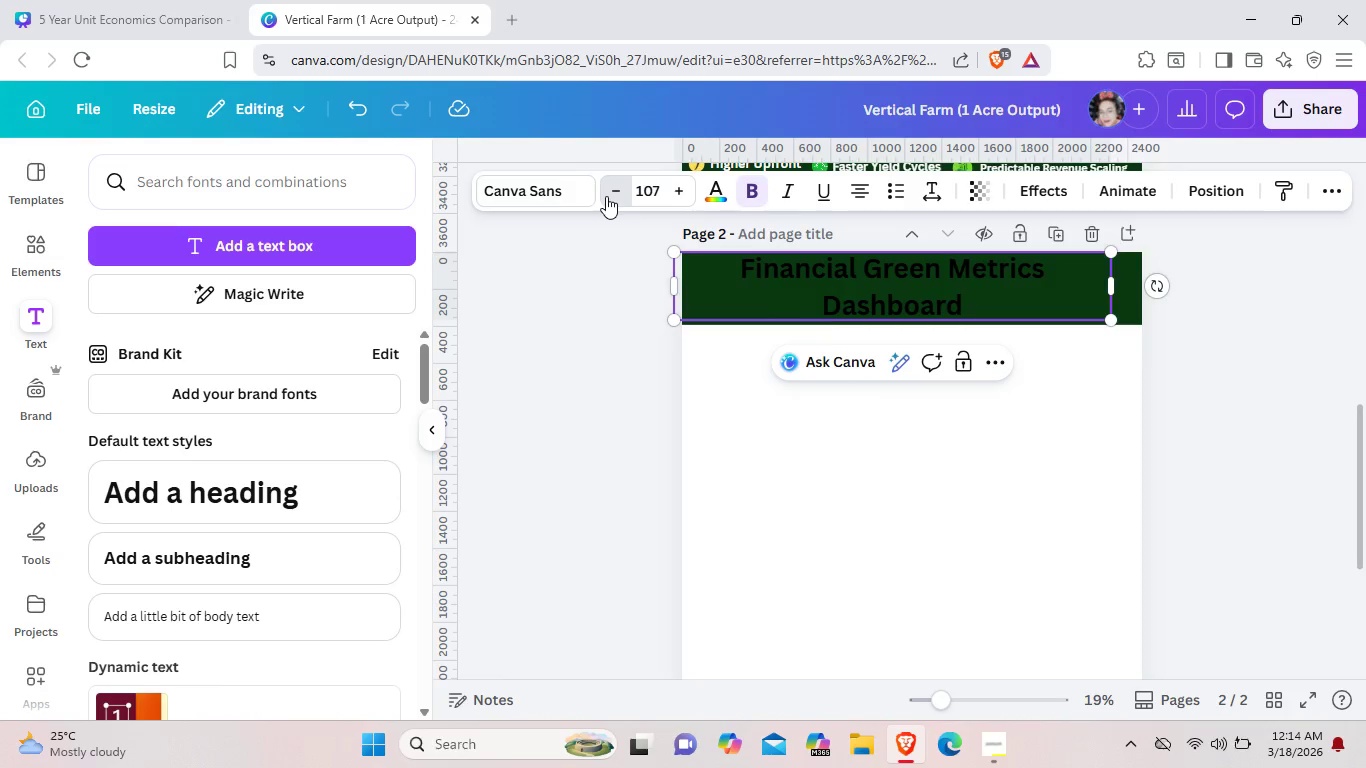 
triple_click([606, 196])
 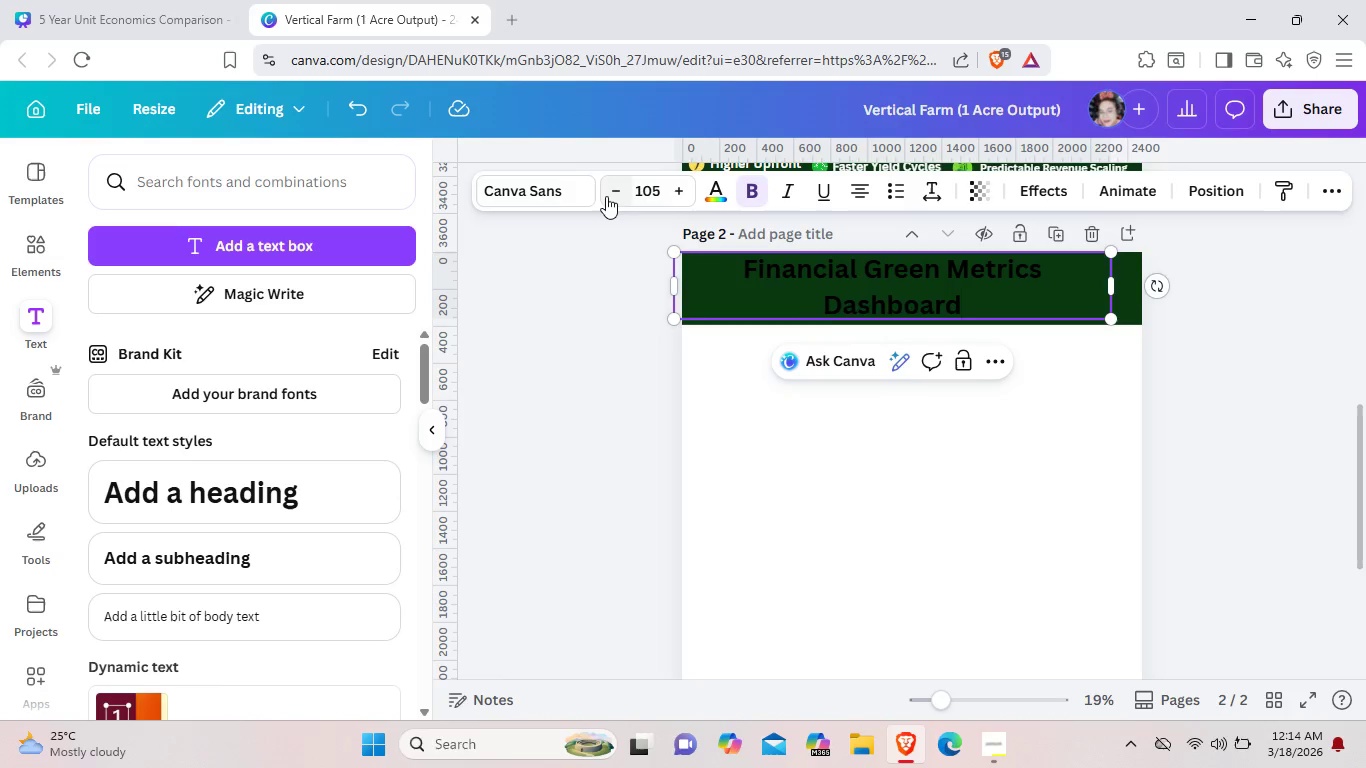 
triple_click([606, 196])
 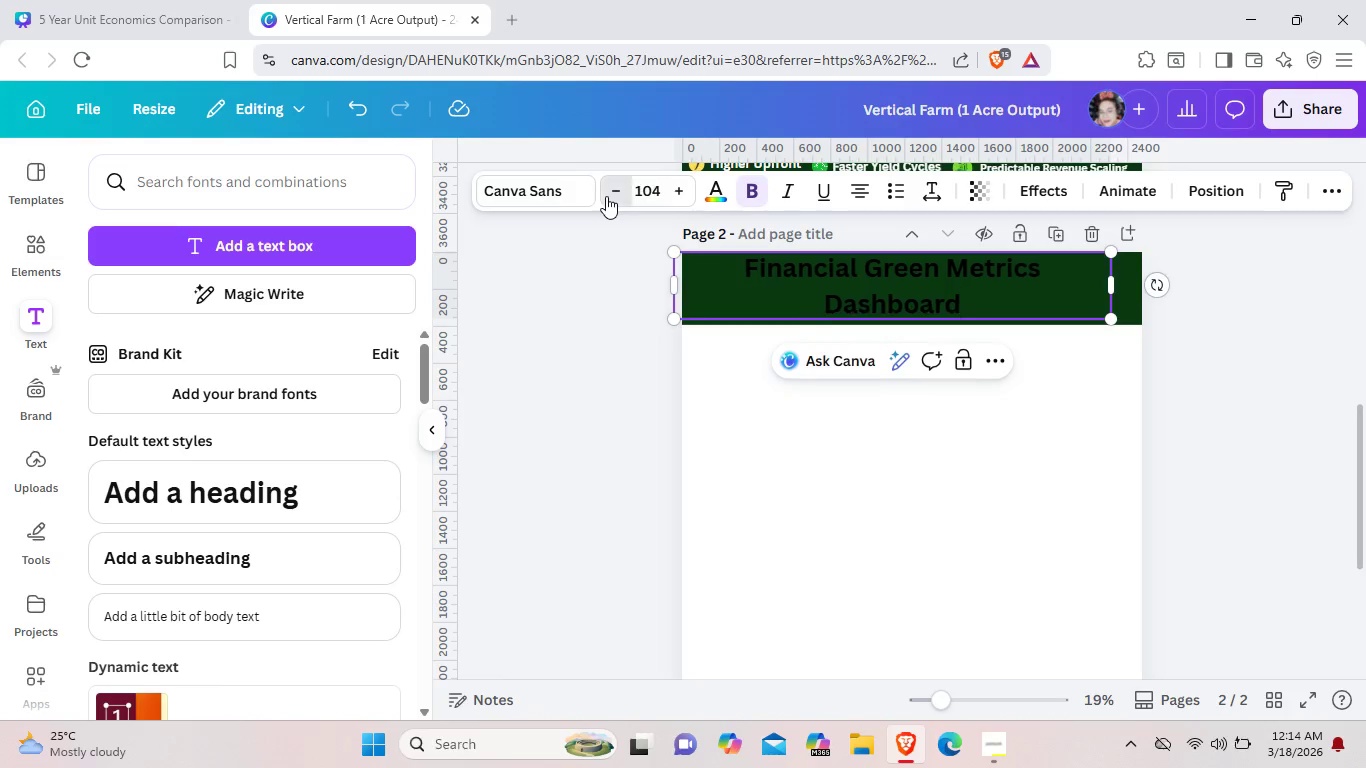 
triple_click([606, 196])
 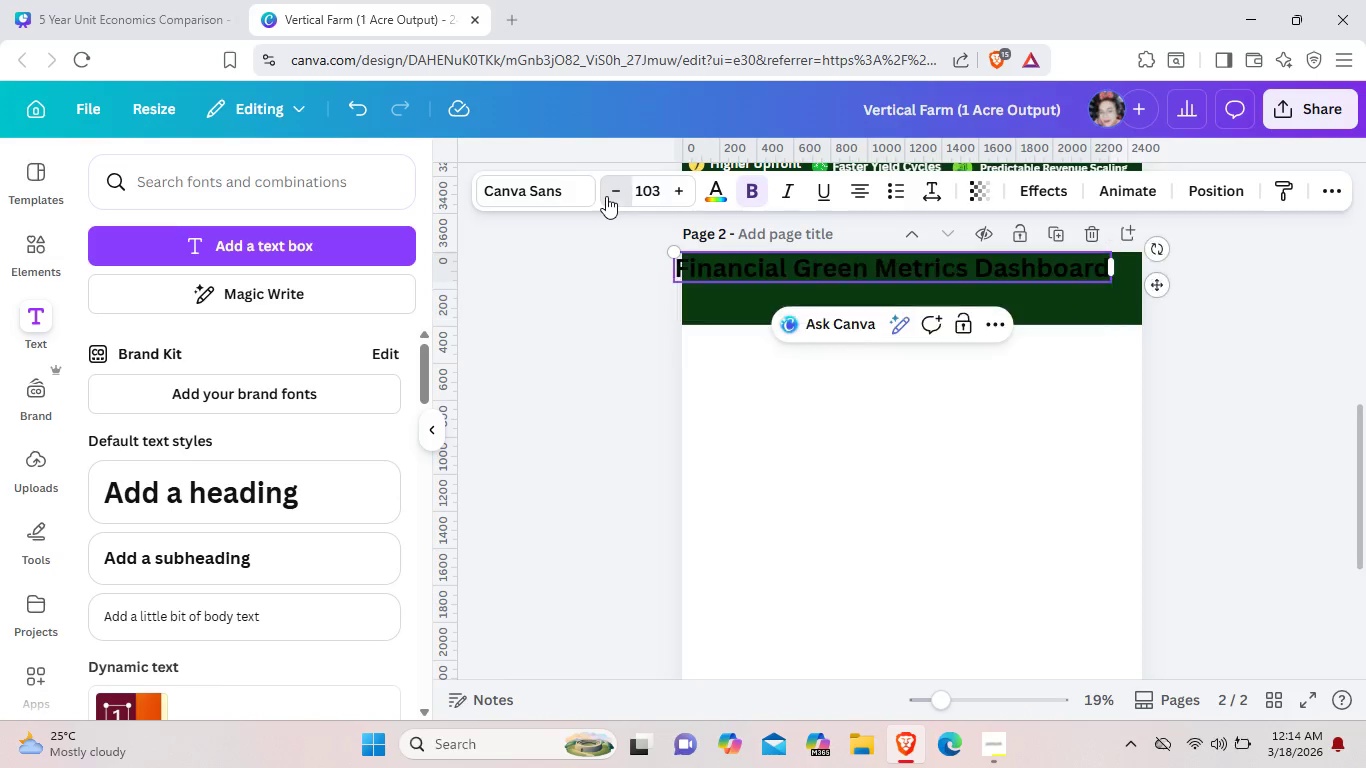 
triple_click([606, 196])
 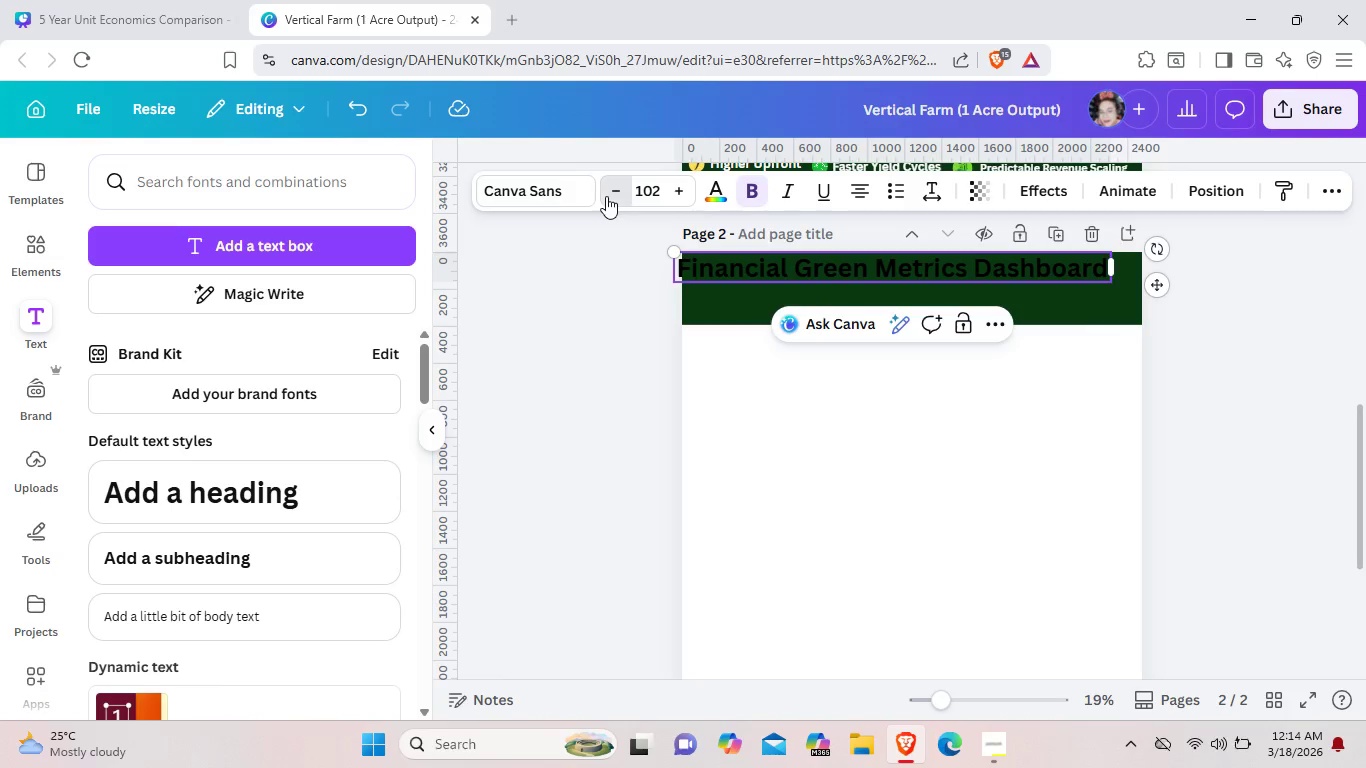 
triple_click([606, 196])
 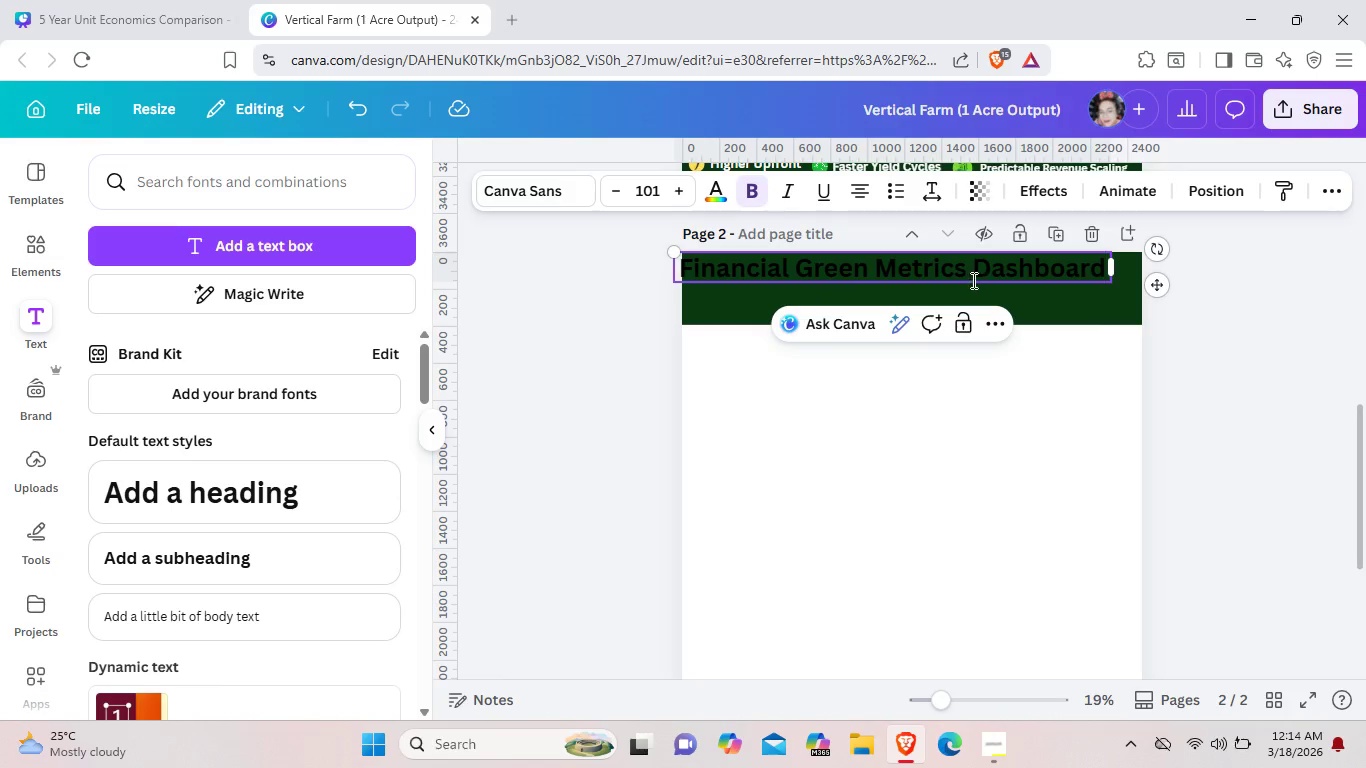 
left_click_drag(start_coordinate=[972, 280], to_coordinate=[992, 308])
 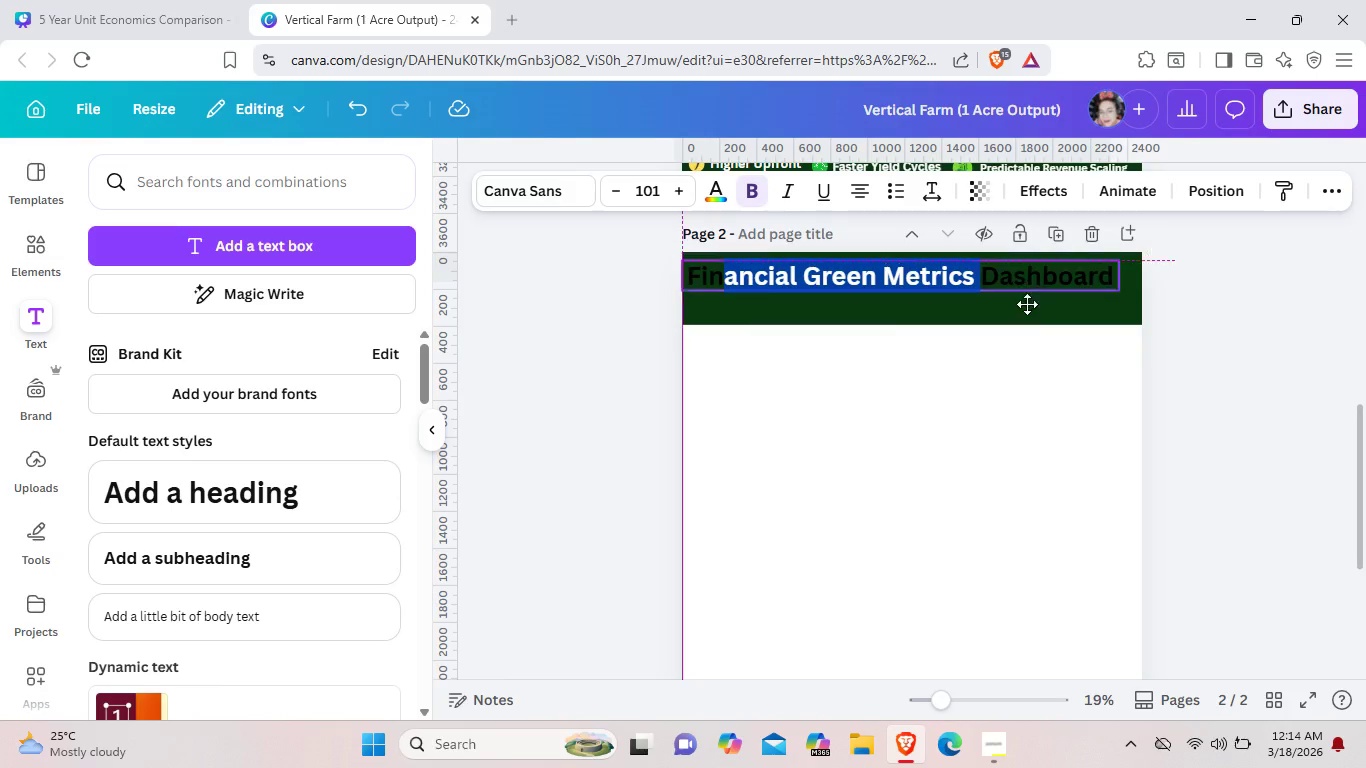 
left_click_drag(start_coordinate=[1017, 281], to_coordinate=[1034, 302])
 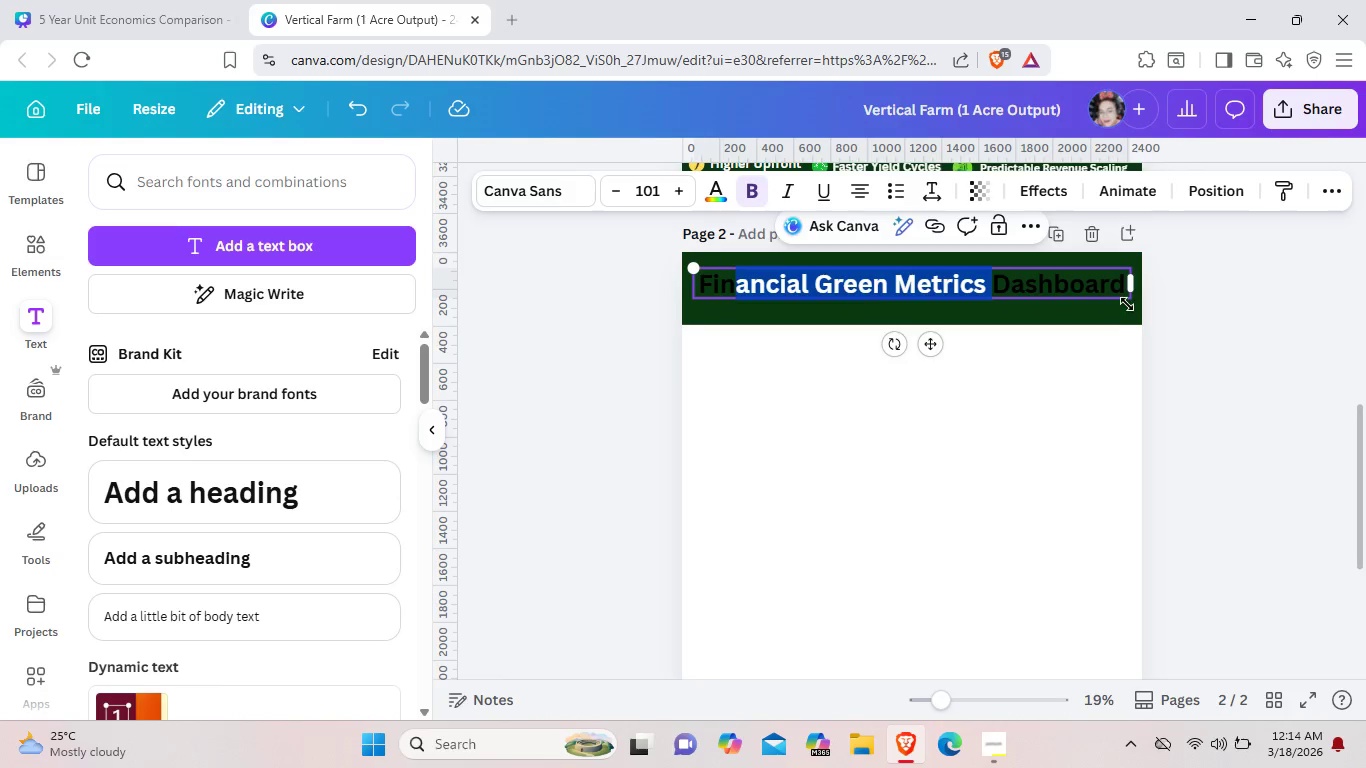 
left_click_drag(start_coordinate=[1127, 303], to_coordinate=[1094, 294])
 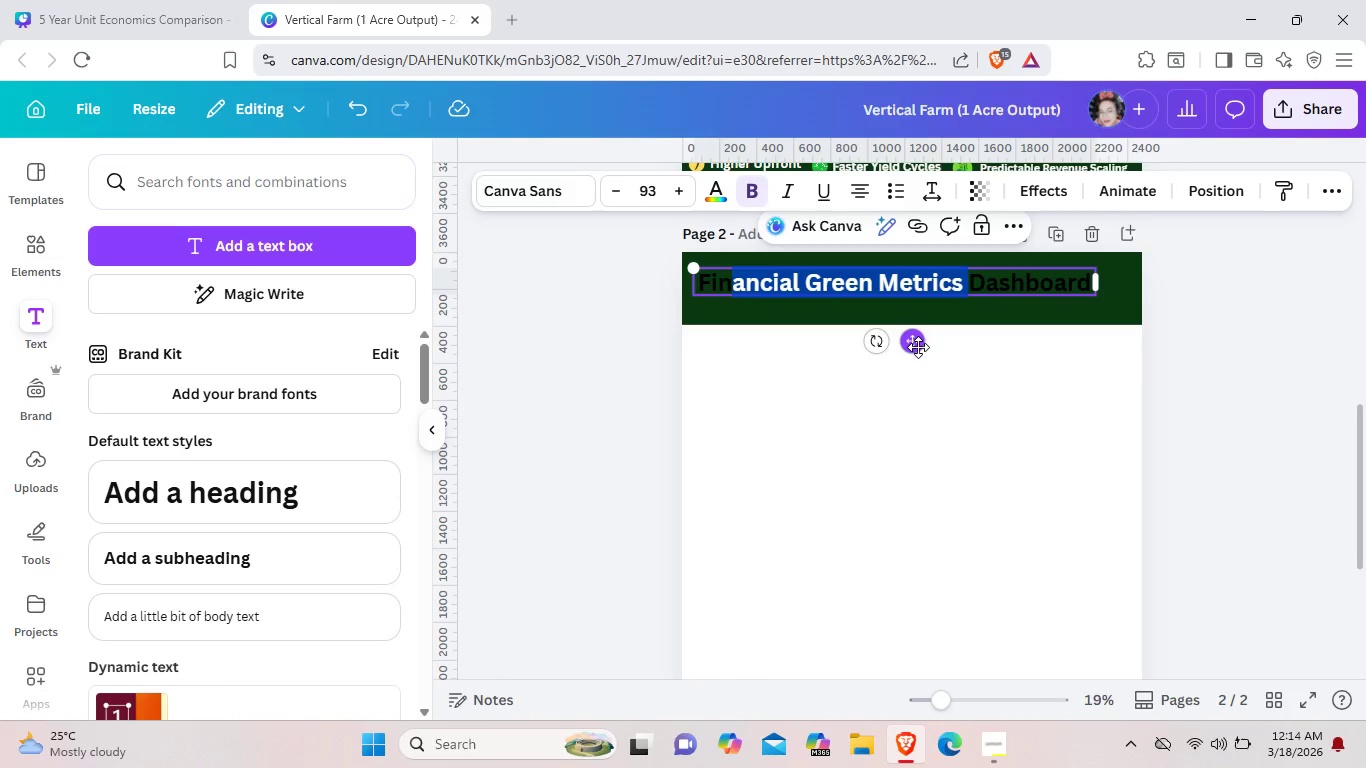 
left_click_drag(start_coordinate=[918, 347], to_coordinate=[927, 349])
 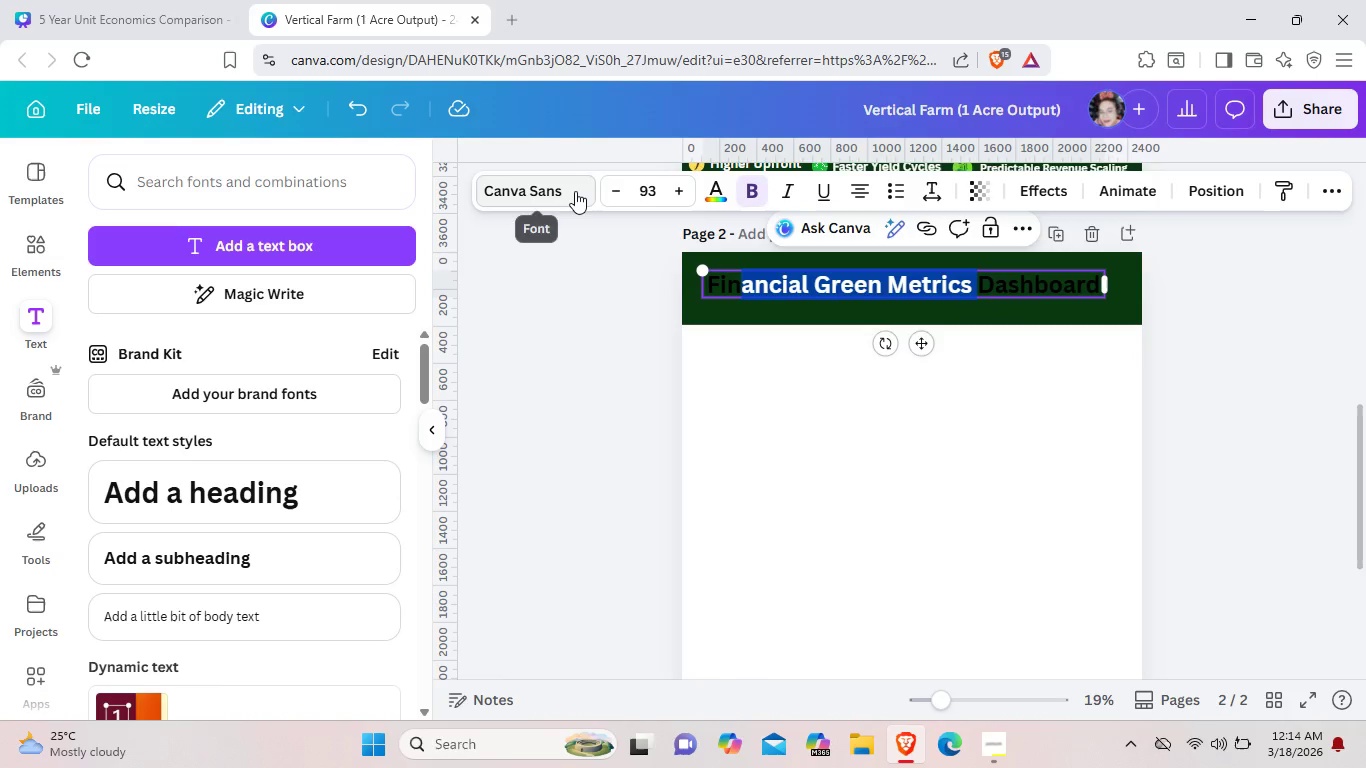 
left_click([575, 191])
 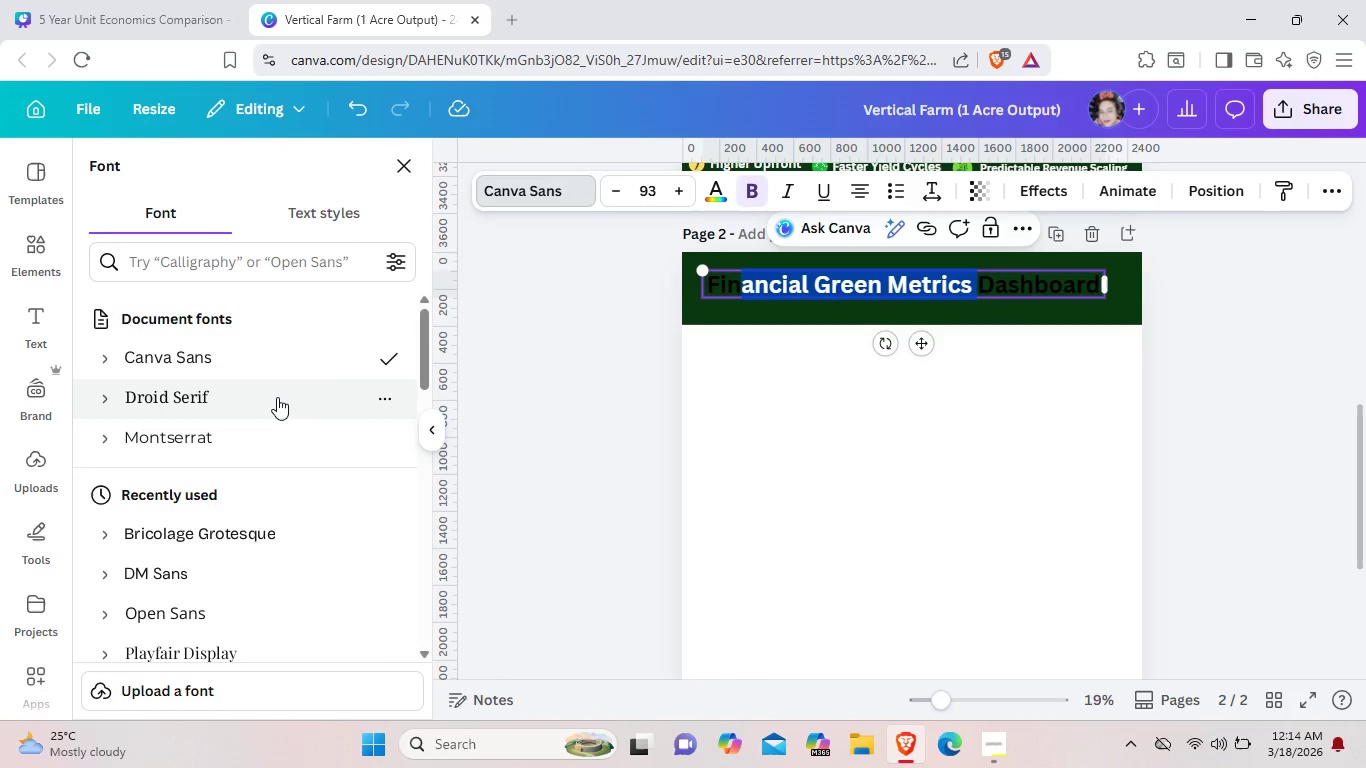 
left_click([277, 397])
 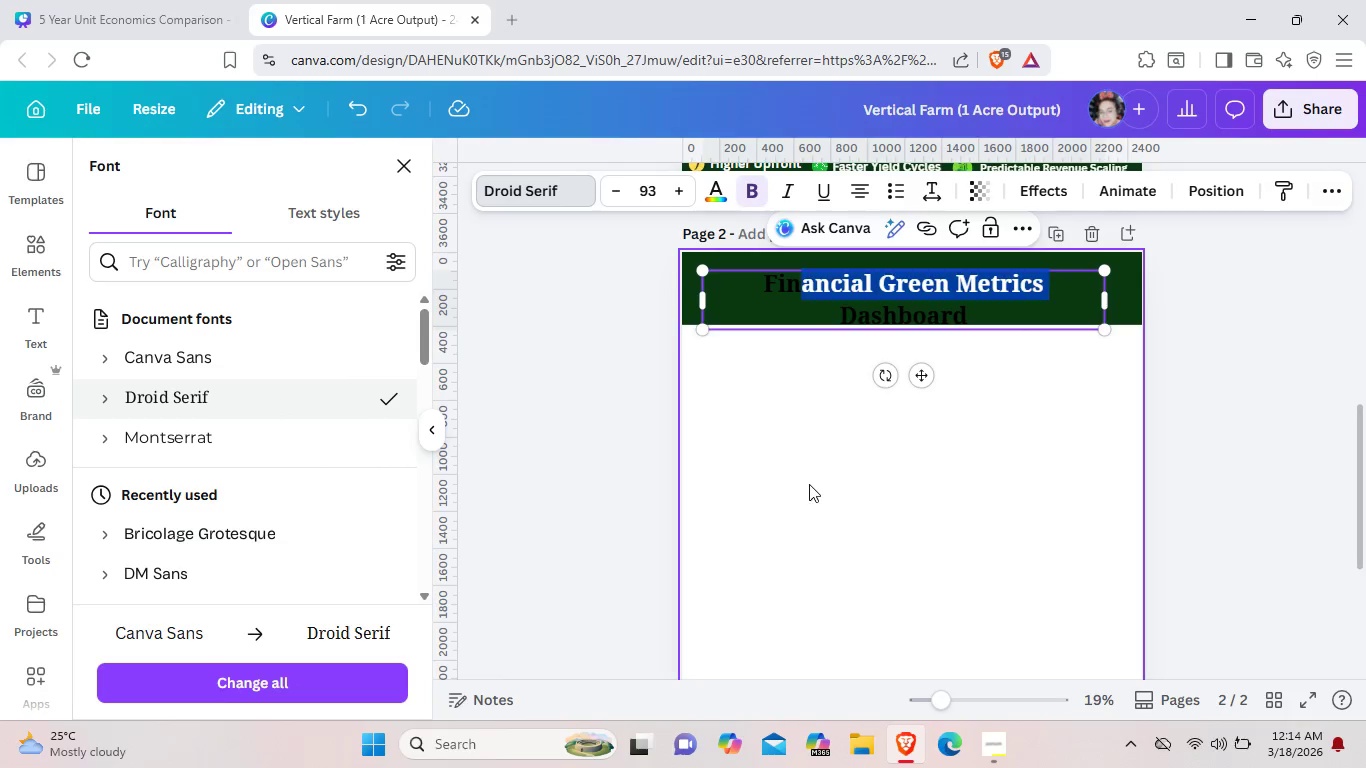 
left_click([809, 484])
 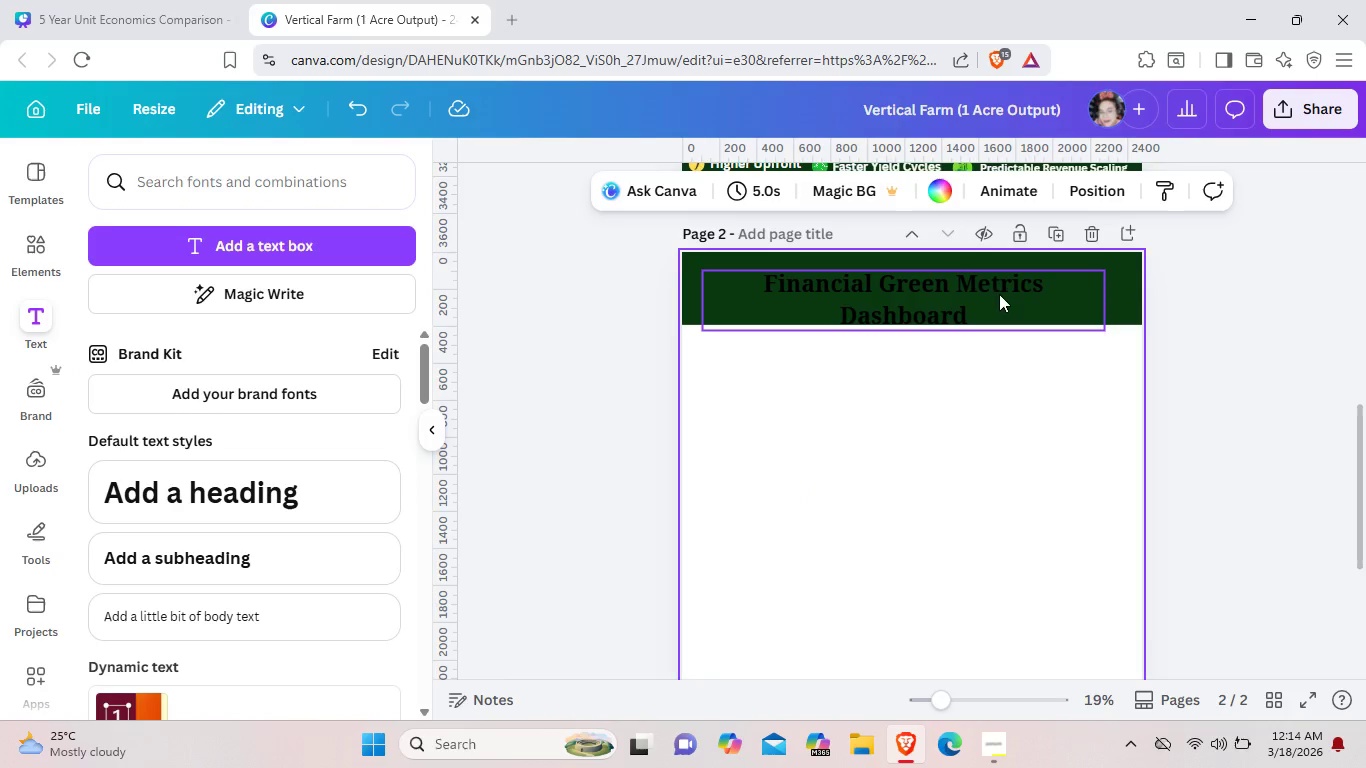 
left_click([999, 294])
 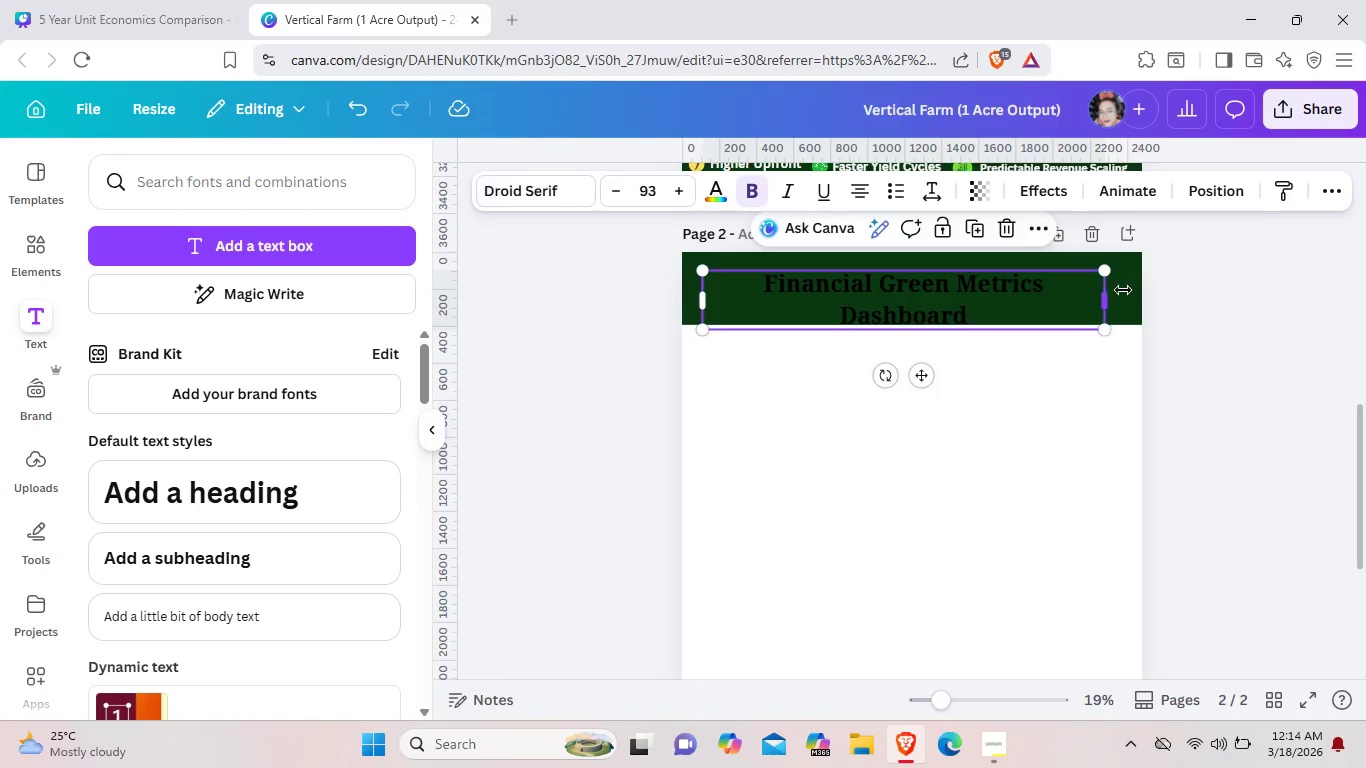 
left_click_drag(start_coordinate=[1106, 294], to_coordinate=[1128, 289])
 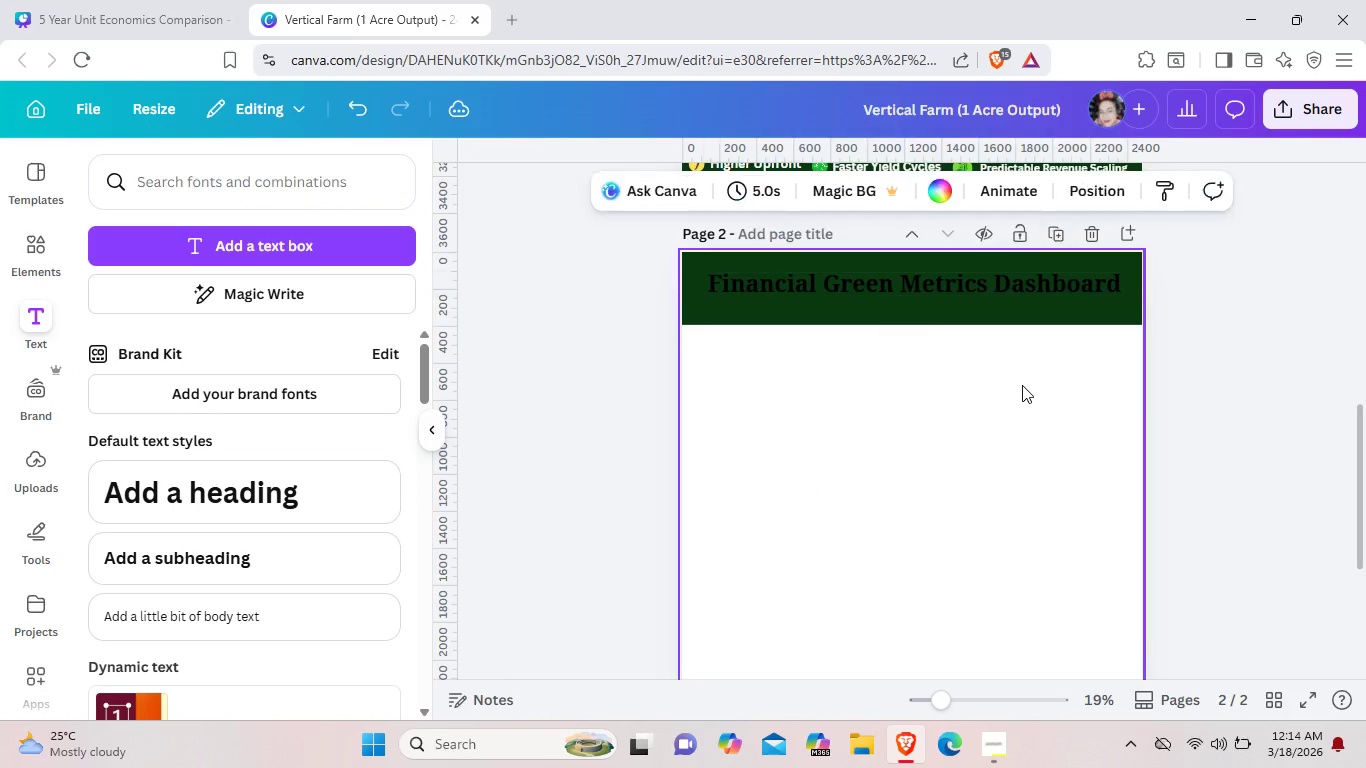 
left_click([1022, 385])
 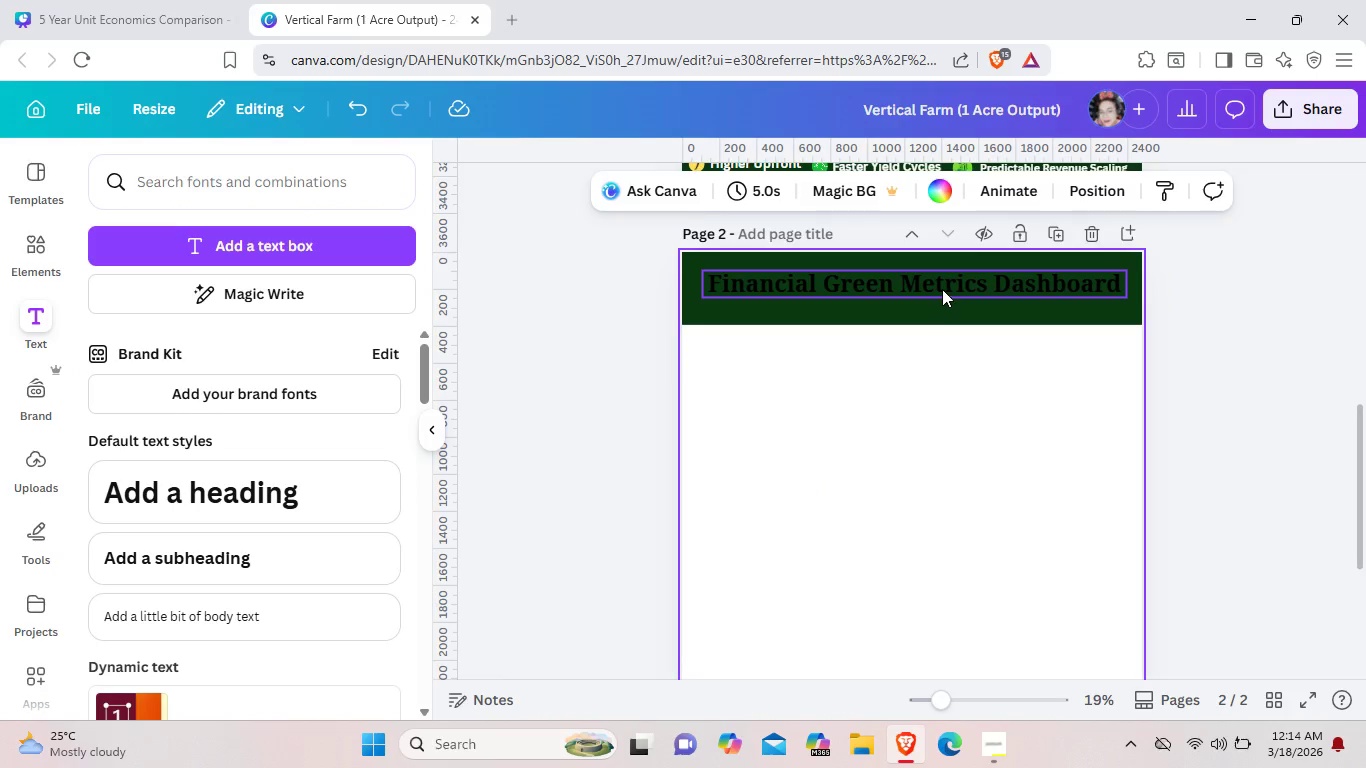 
left_click([942, 289])
 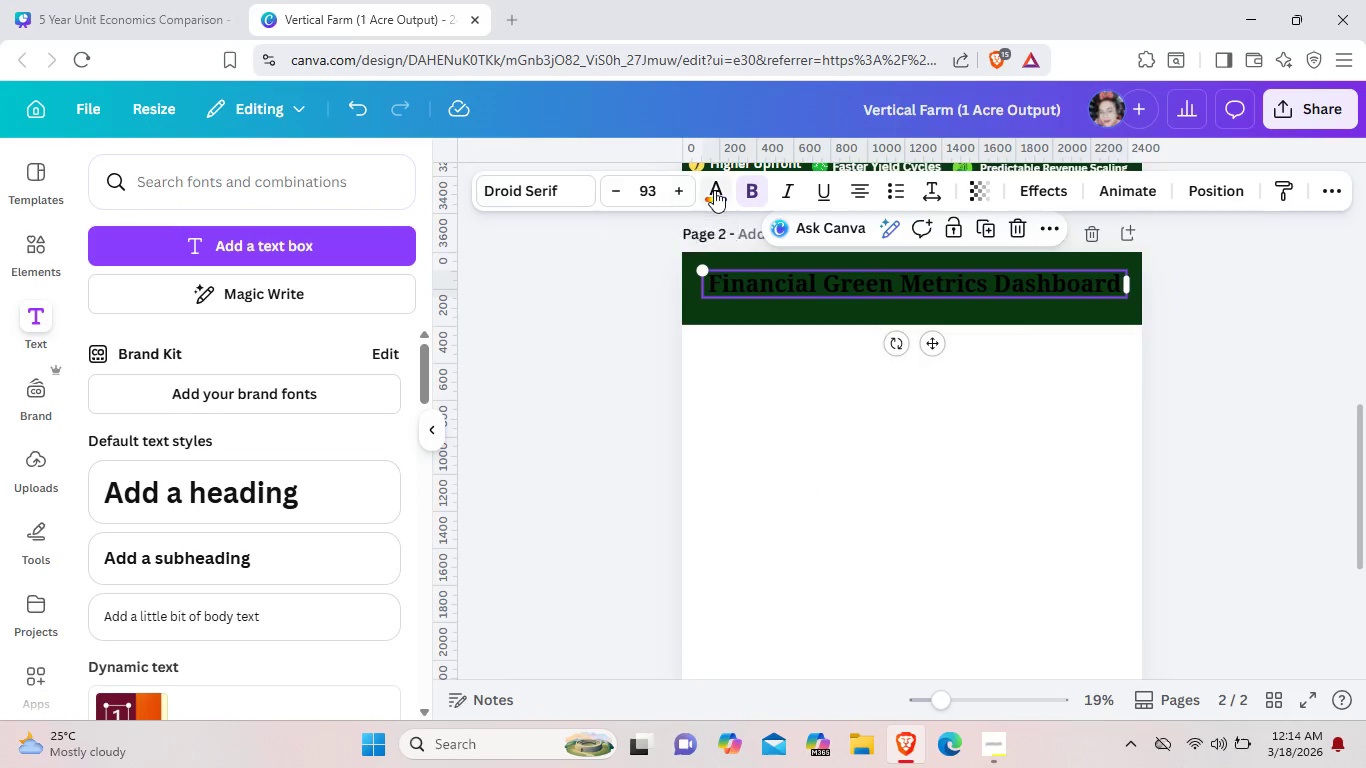 
left_click([714, 190])
 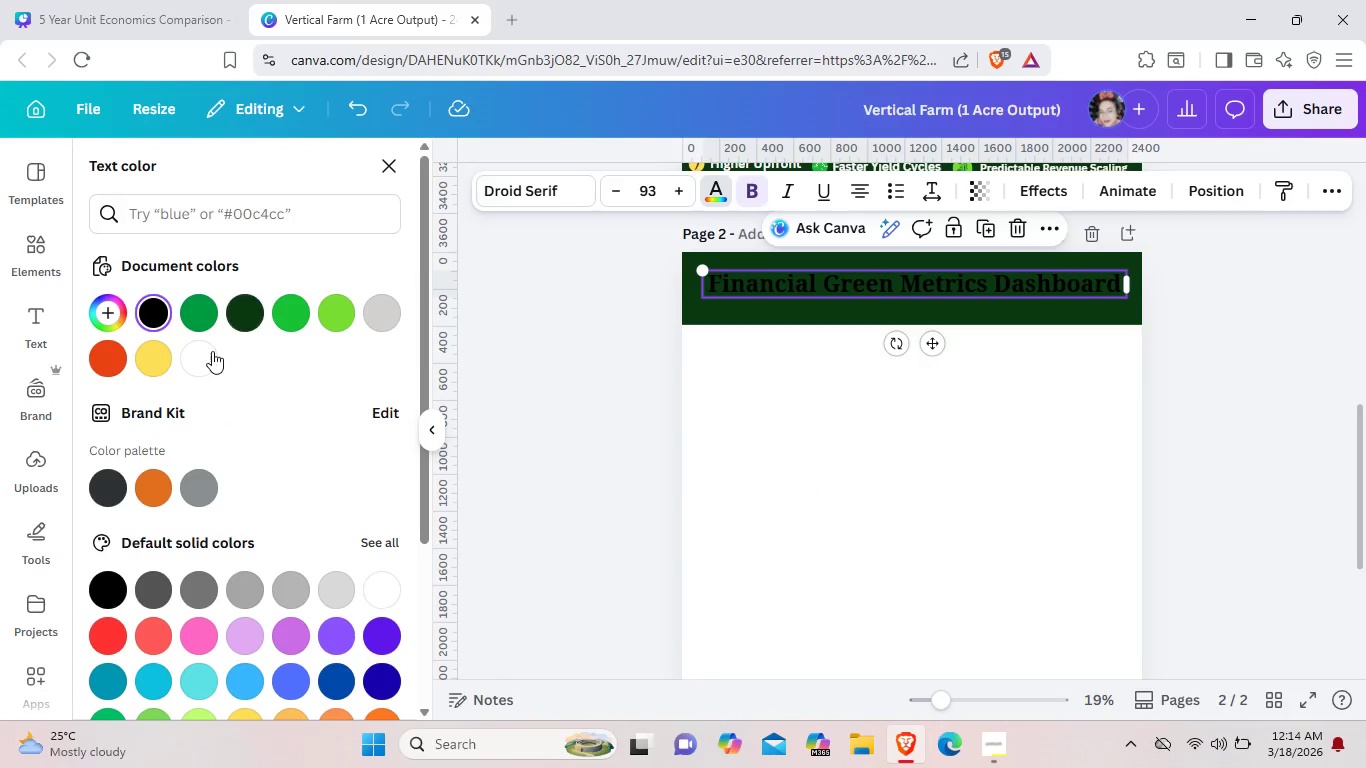 
left_click([209, 351])
 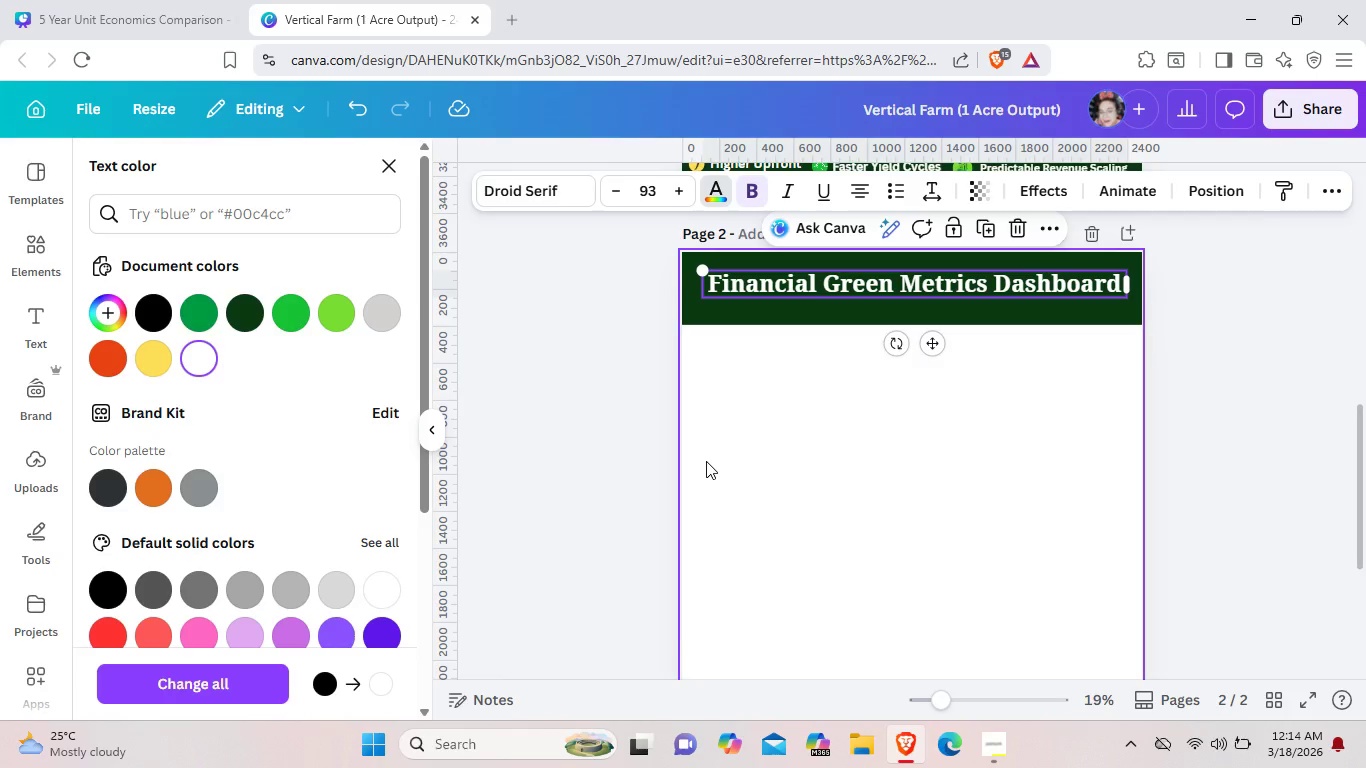 
left_click([706, 461])
 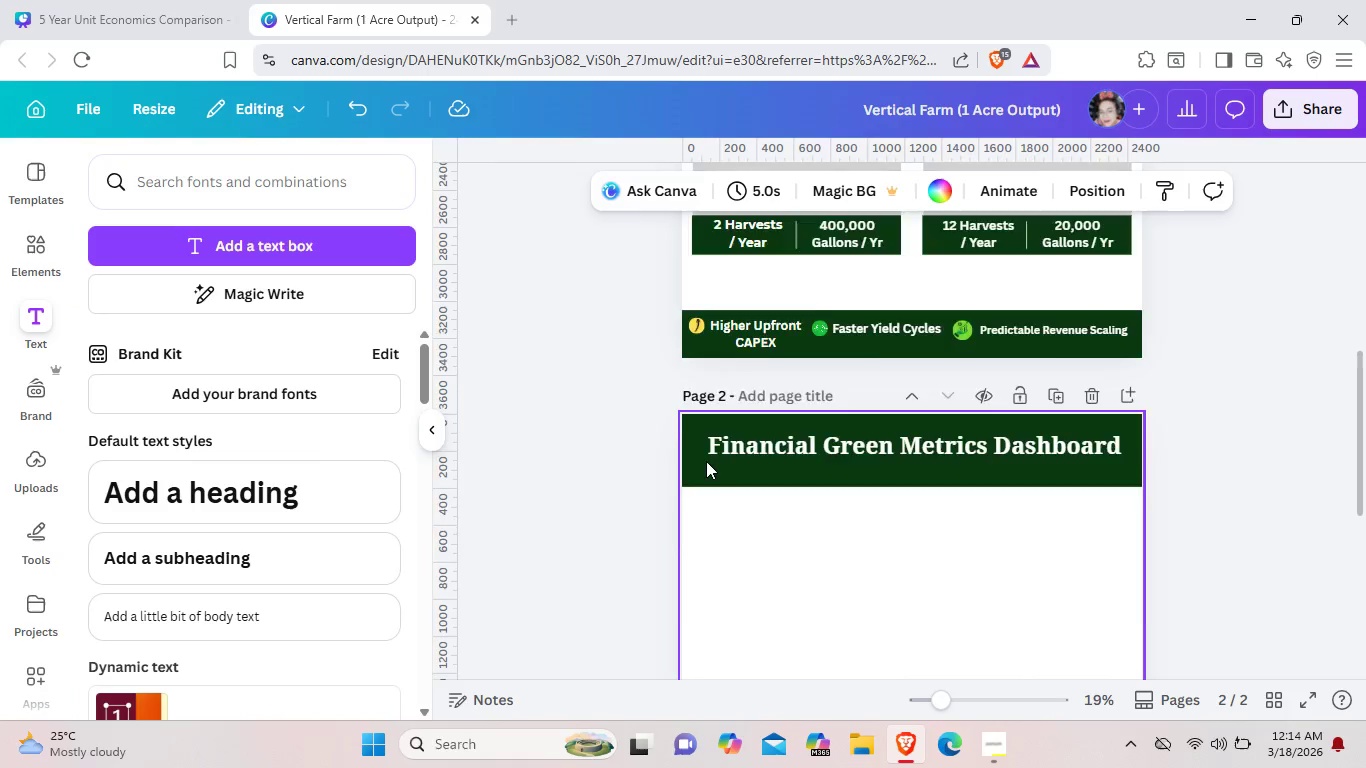 
scroll: coordinate [706, 461], scroll_direction: up, amount: 9.0
 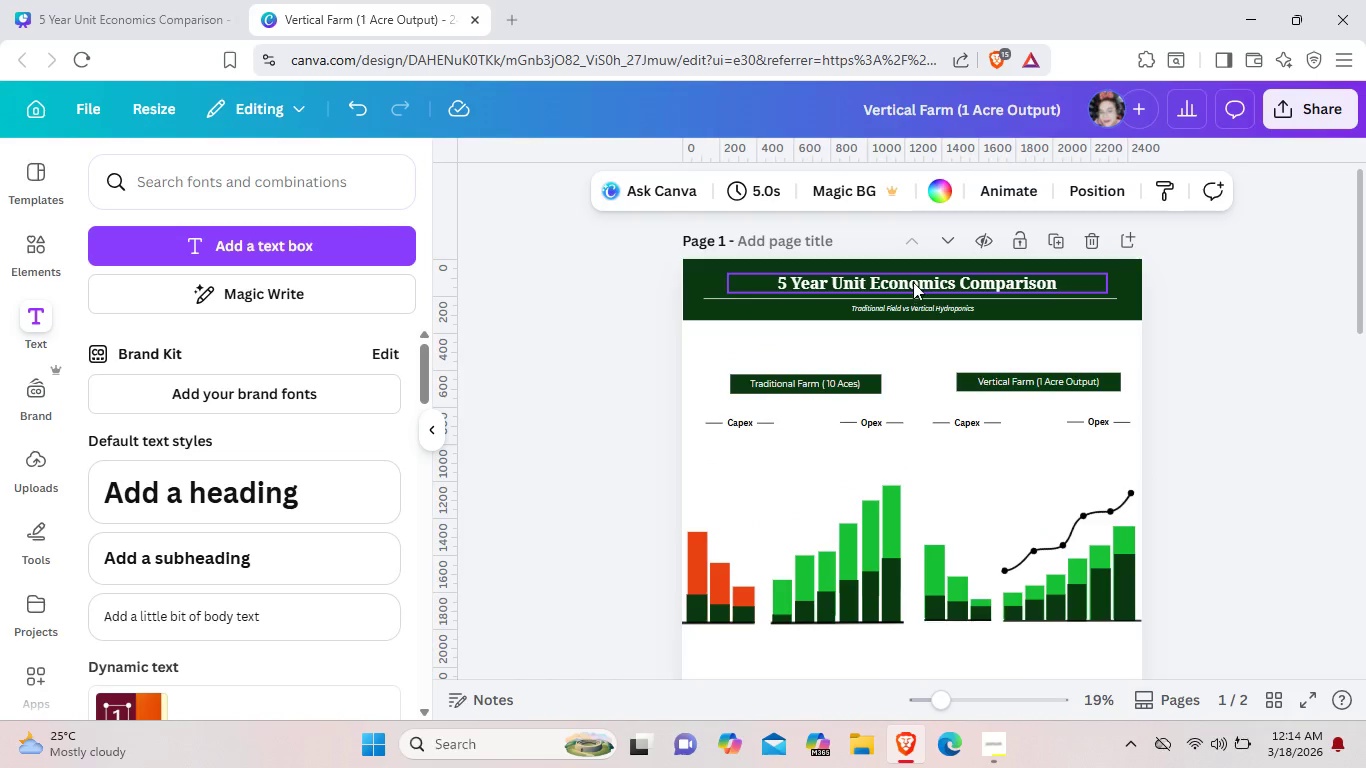 
left_click([913, 282])
 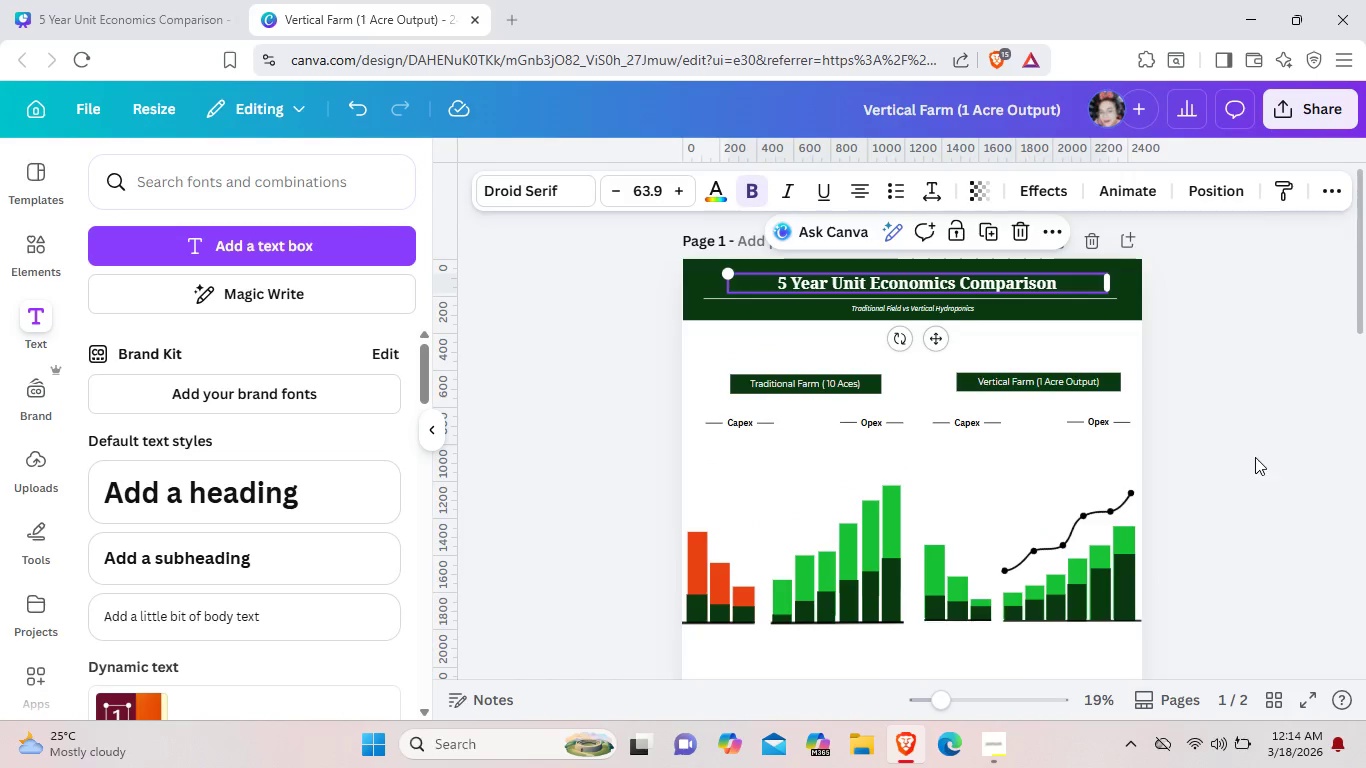 
left_click([1255, 457])
 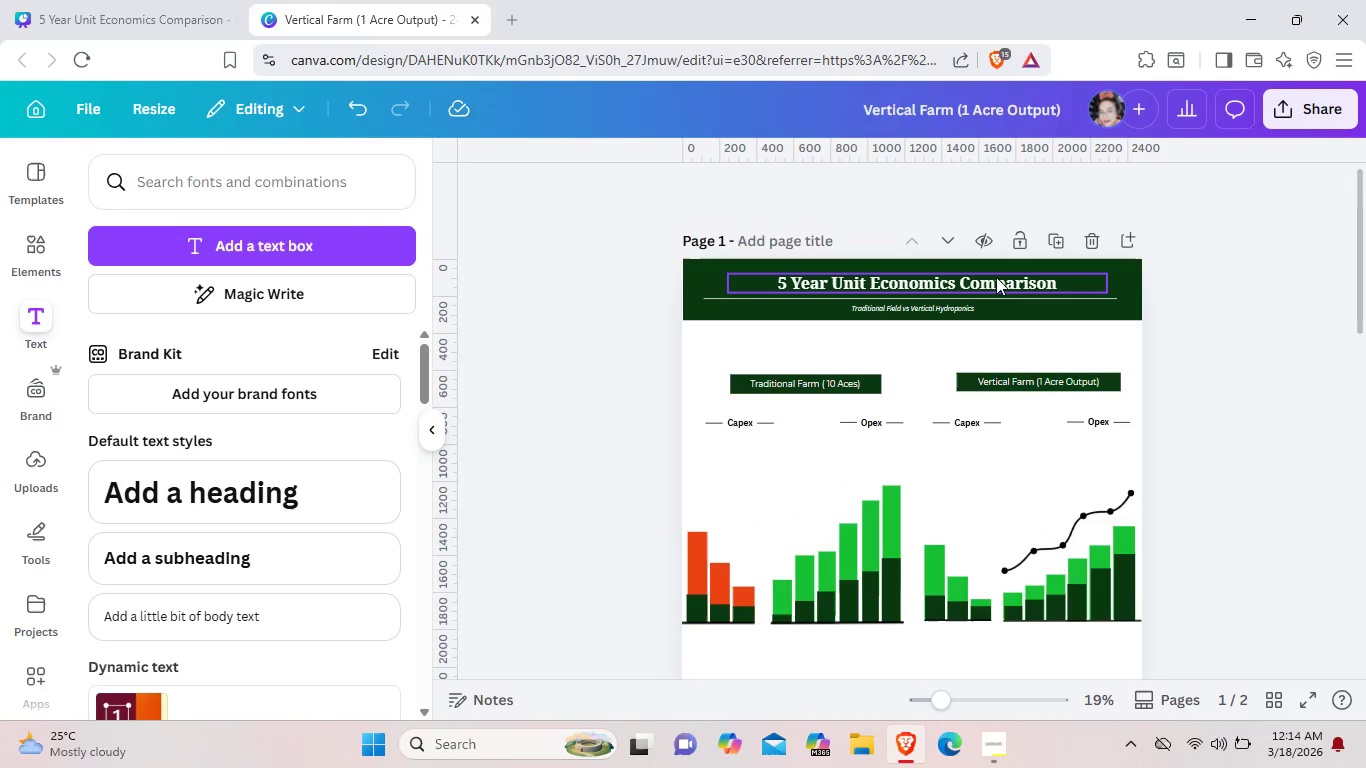 
left_click([996, 277])
 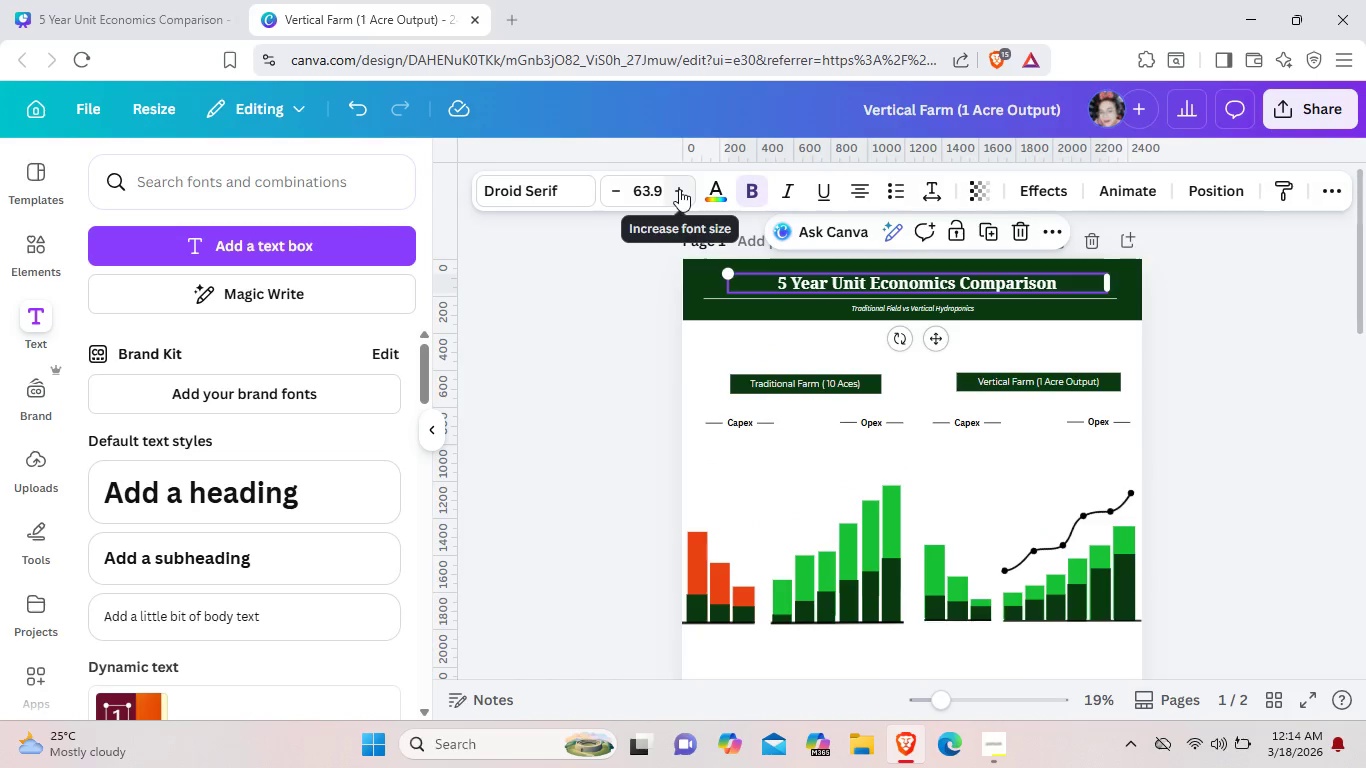 
left_click([679, 189])
 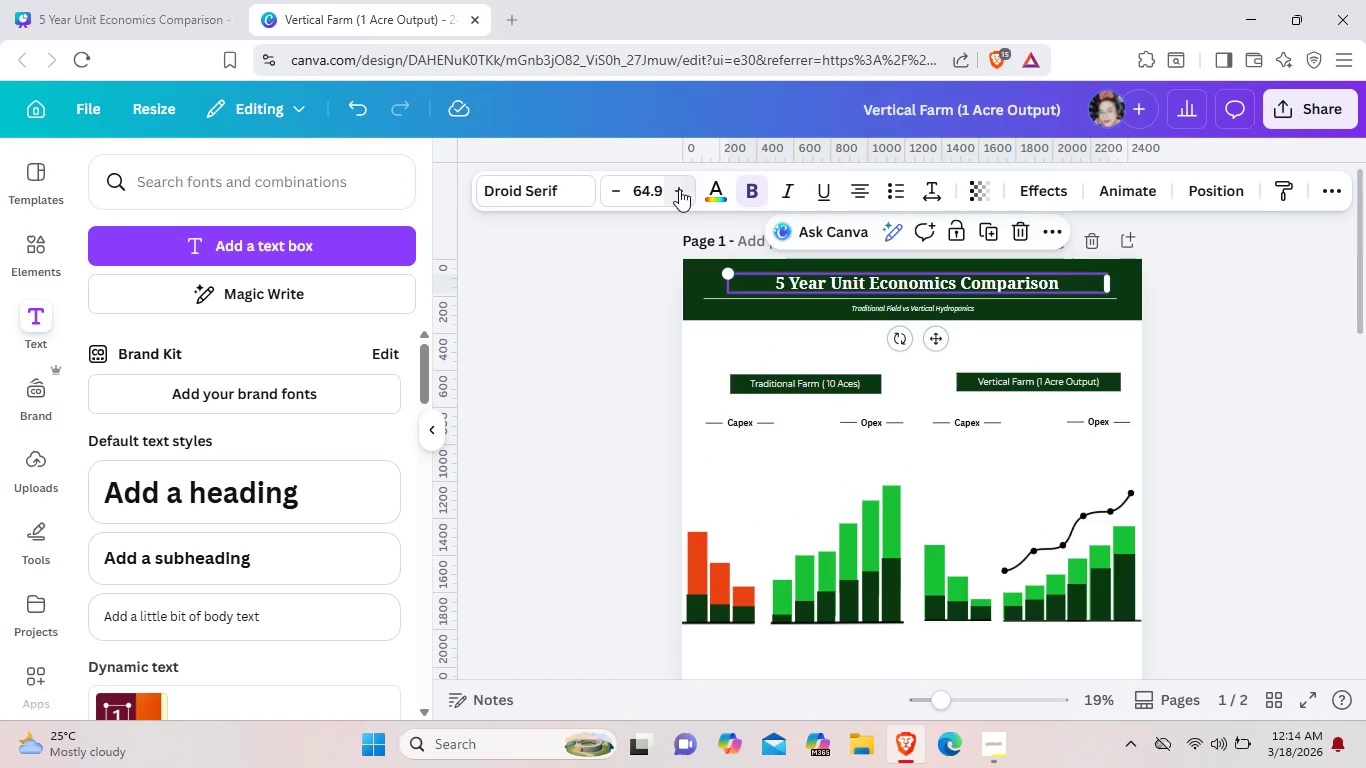 
left_click([679, 189])
 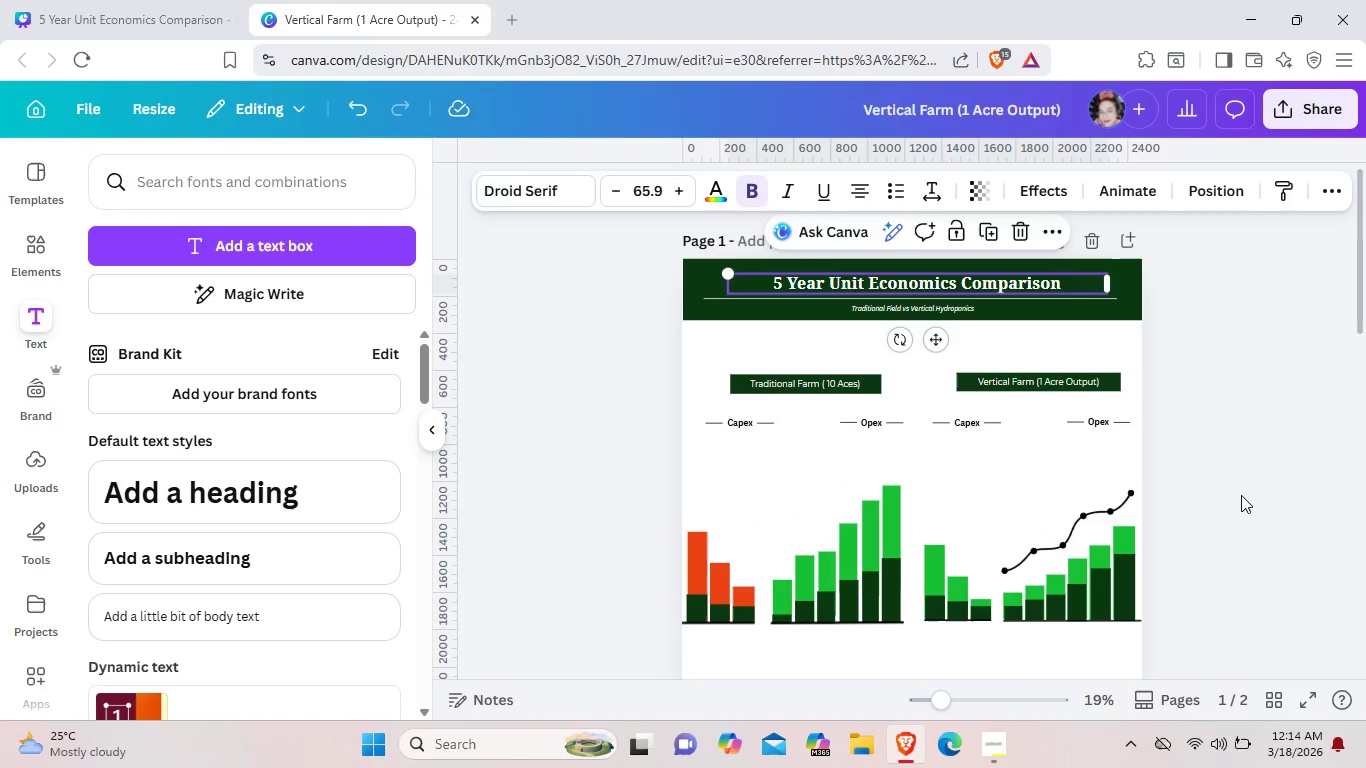 
left_click([1241, 495])
 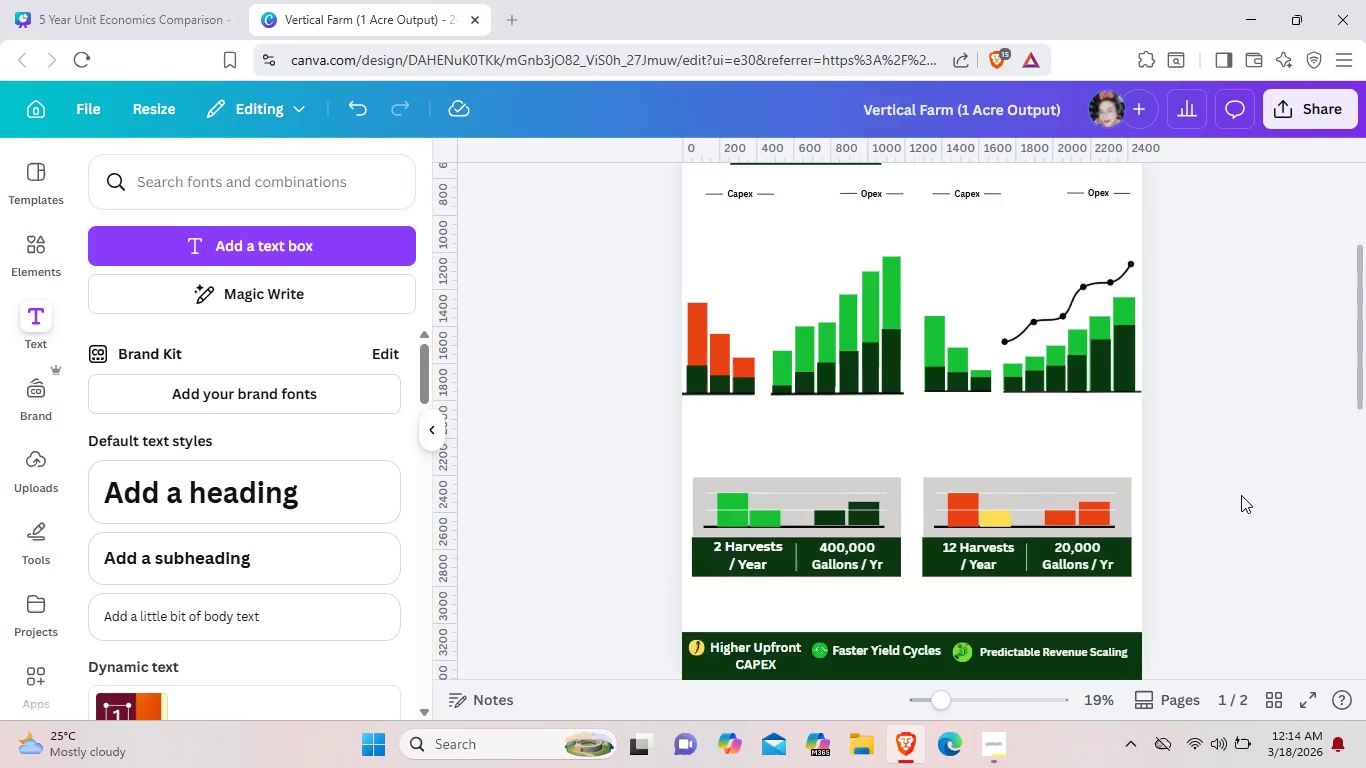 
scroll: coordinate [1241, 495], scroll_direction: down, amount: 5.0
 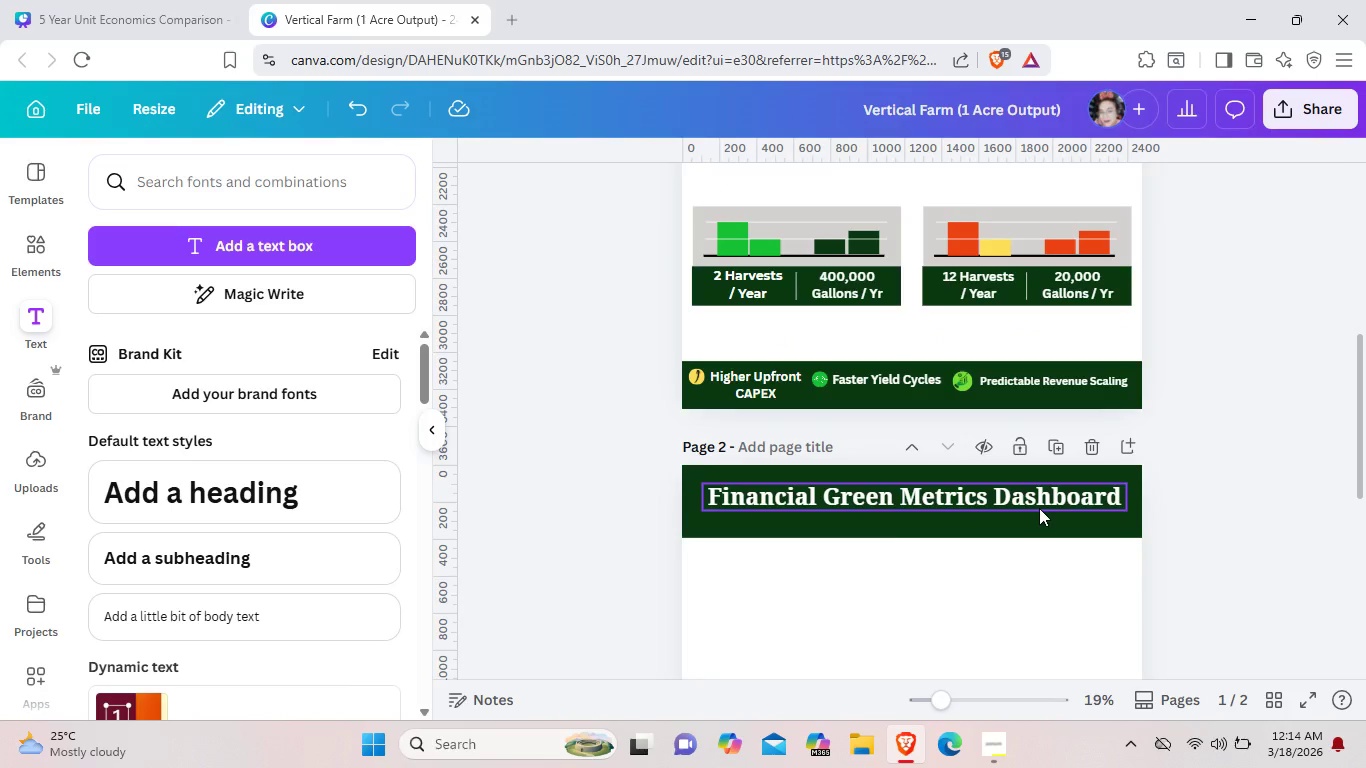 
left_click([1039, 508])
 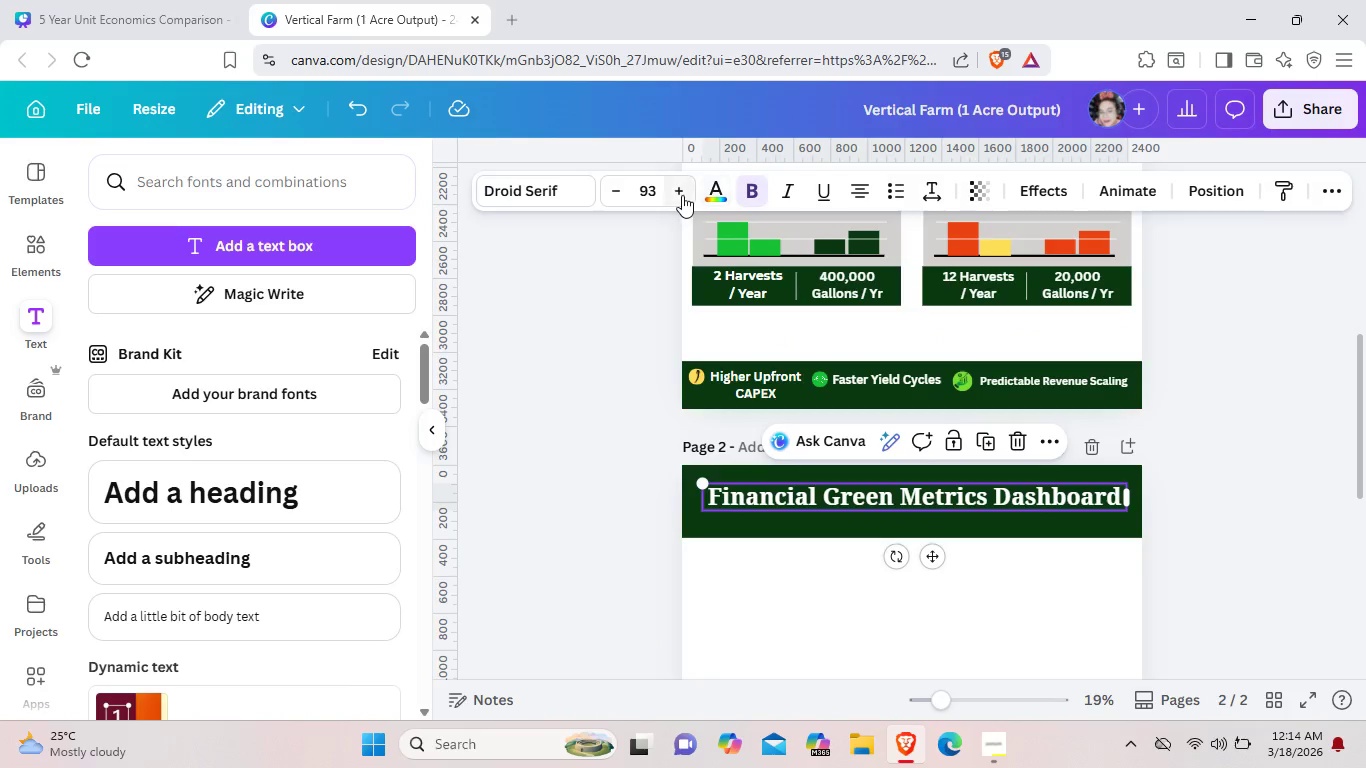 
left_click([682, 195])
 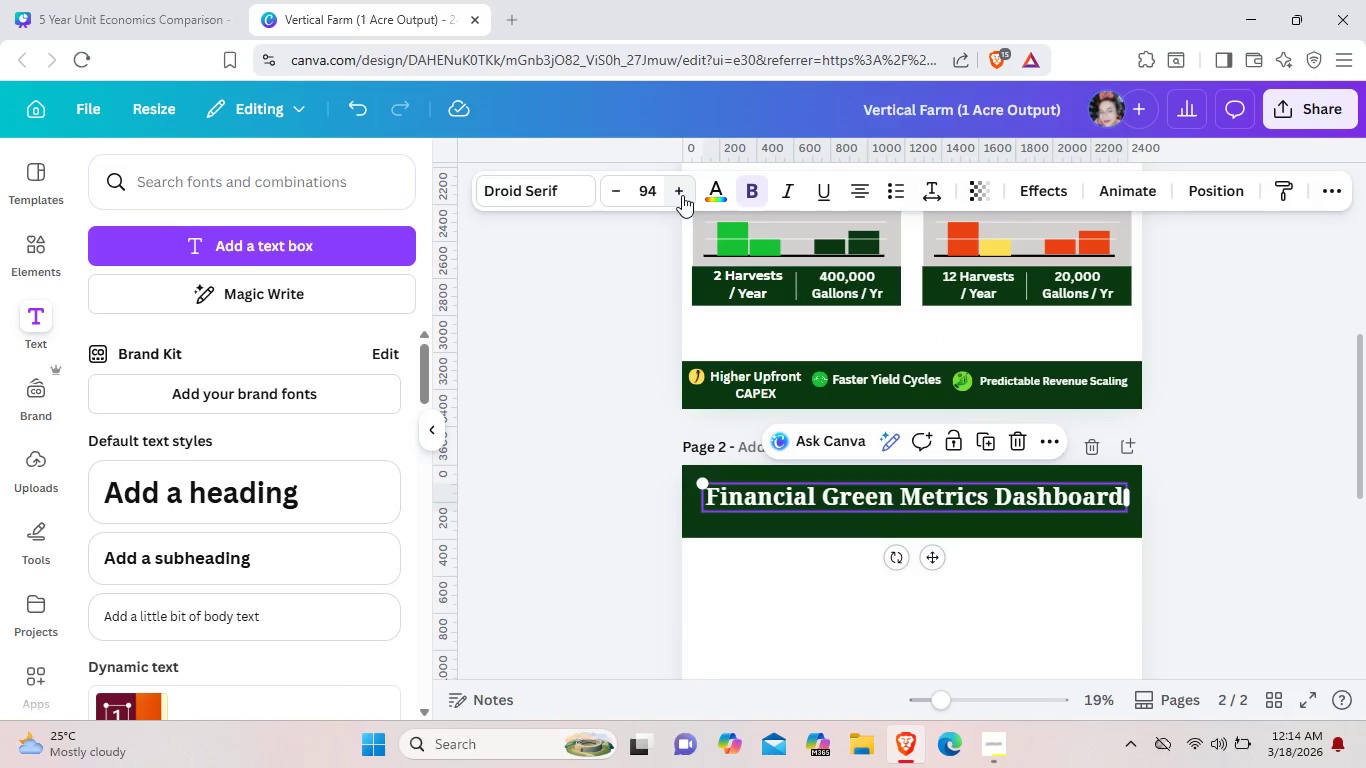 
left_click([682, 195])
 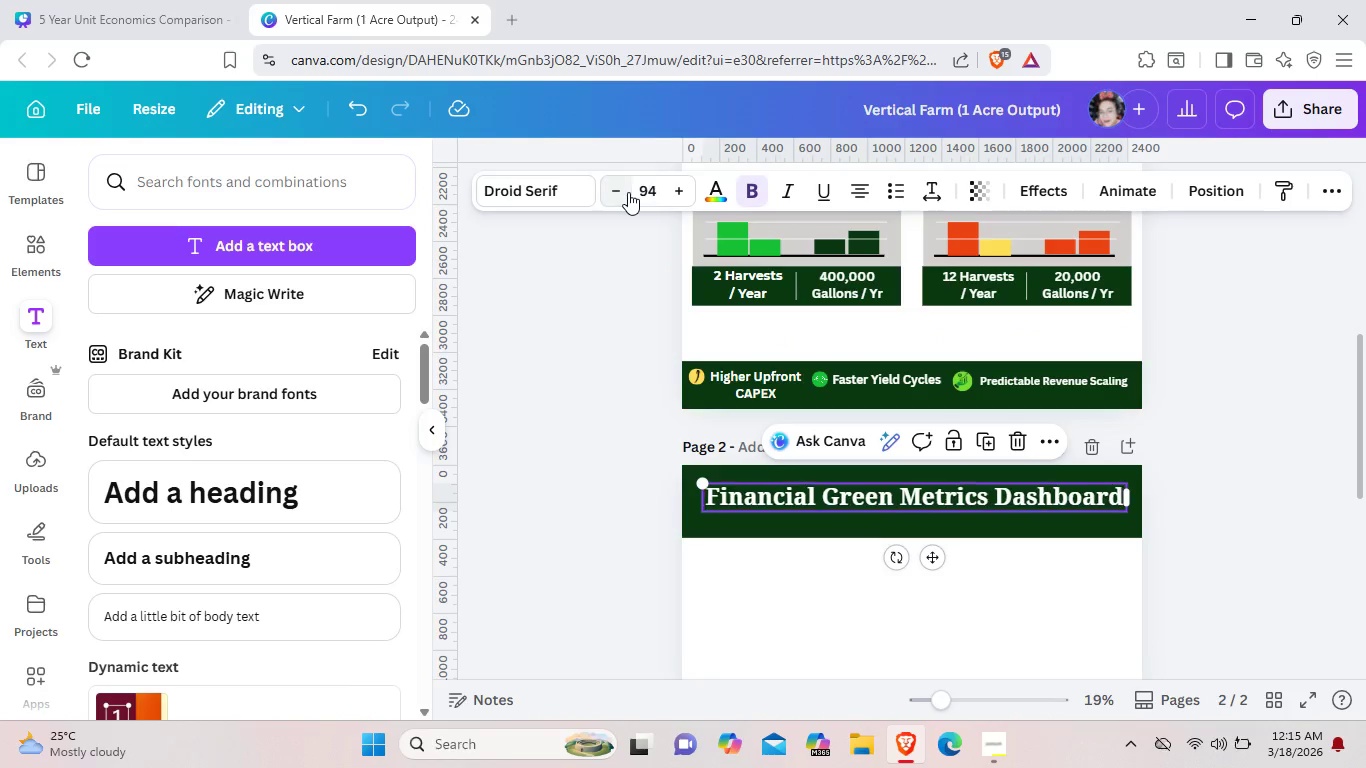 
double_click([628, 192])
 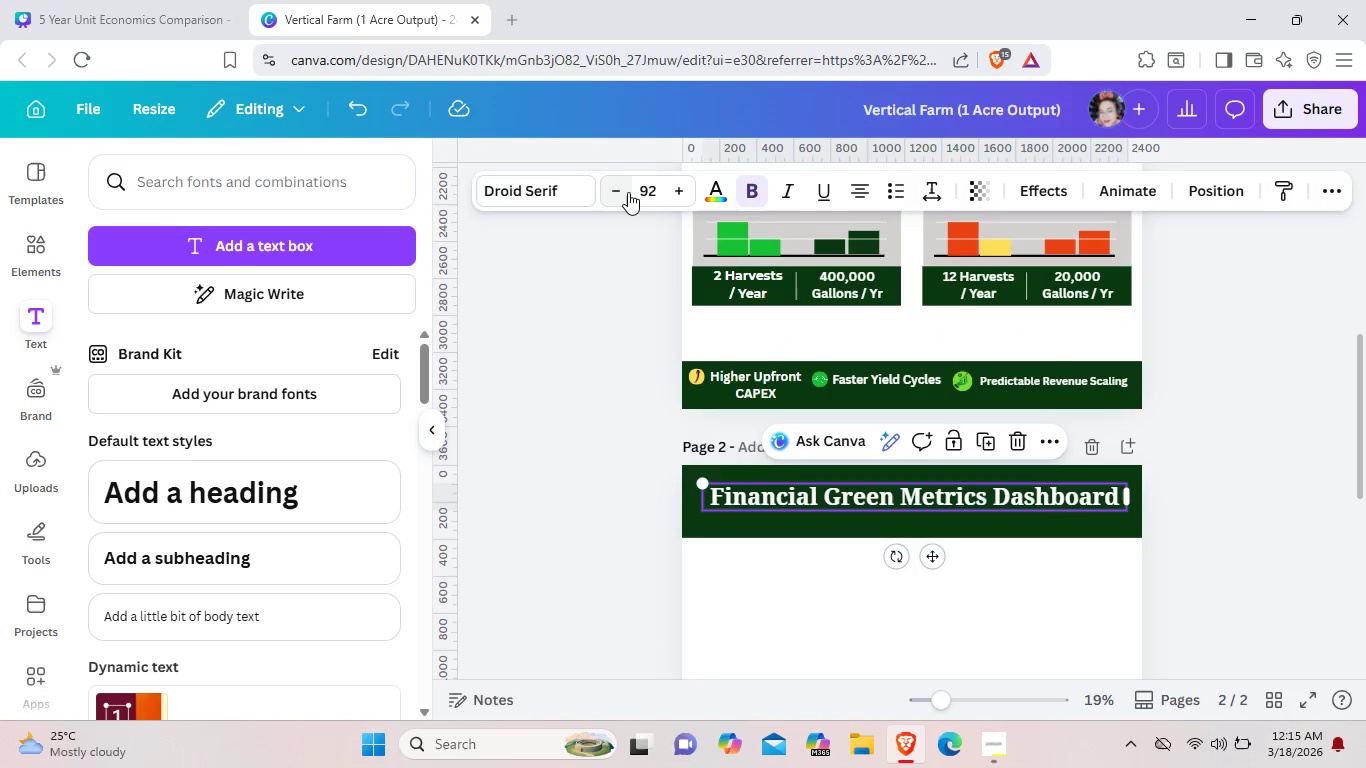 
triple_click([628, 192])
 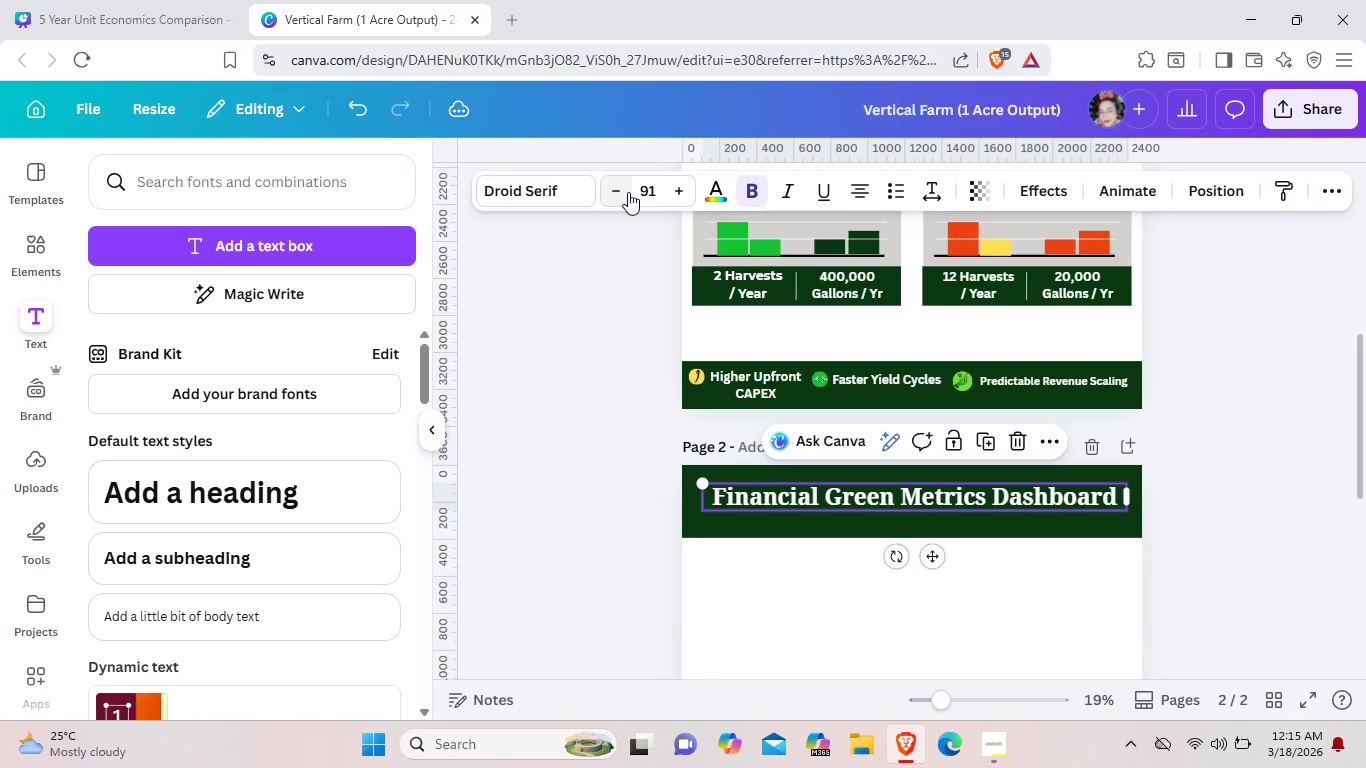 
double_click([628, 192])
 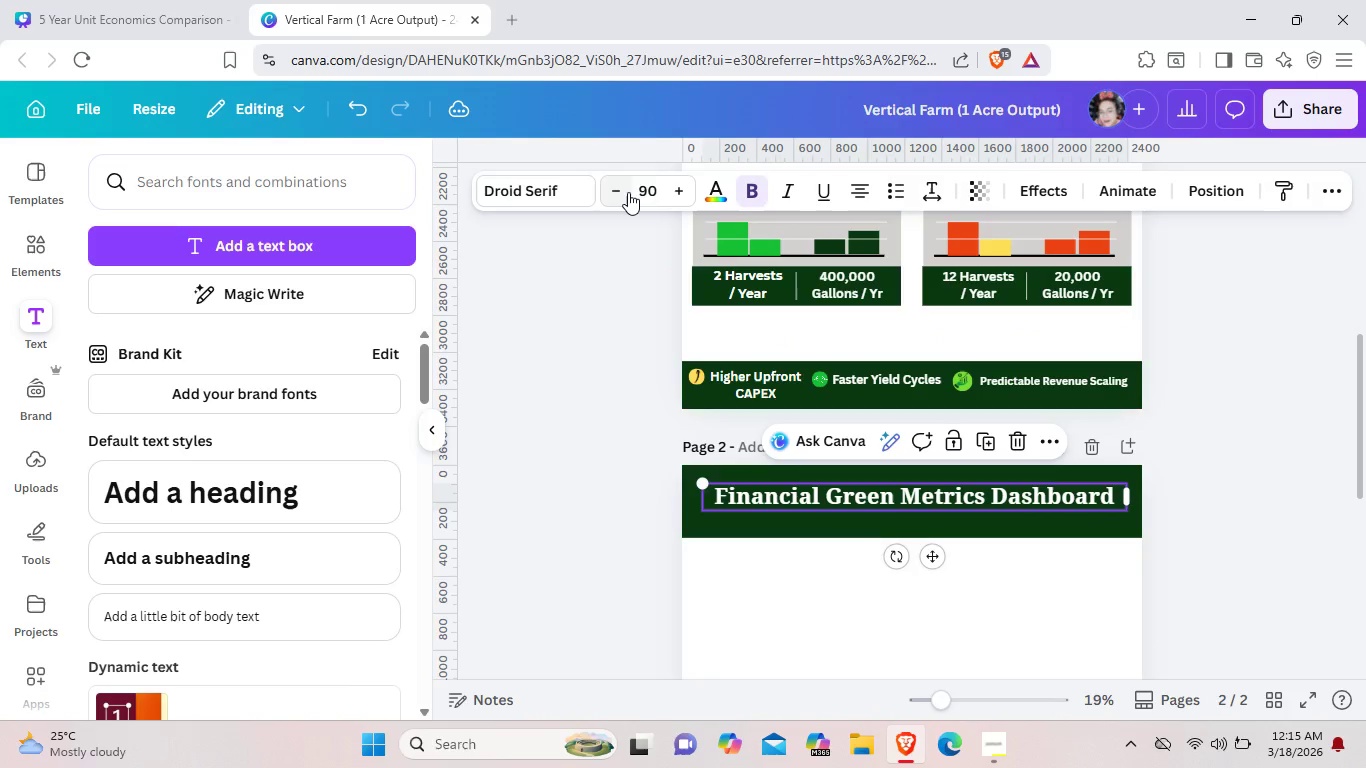 
left_click([628, 192])
 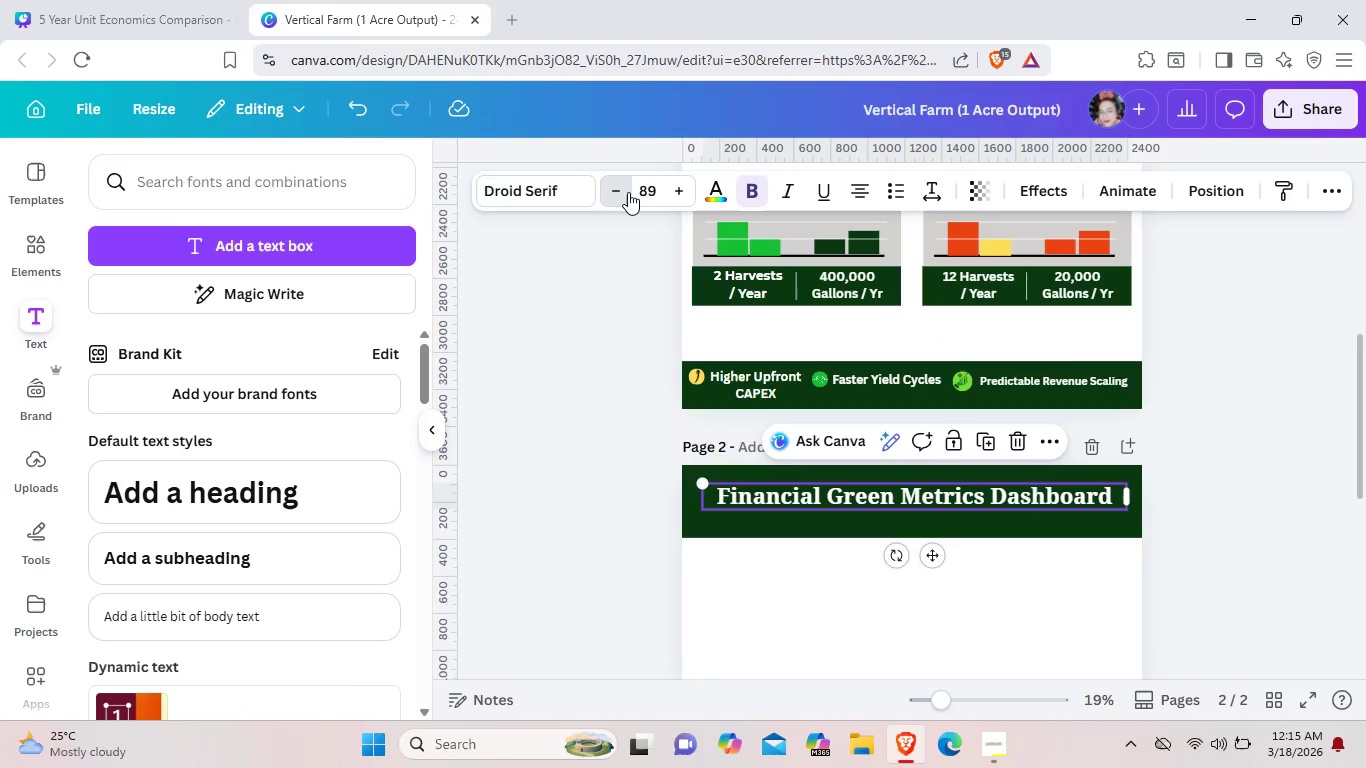 
left_click([628, 192])
 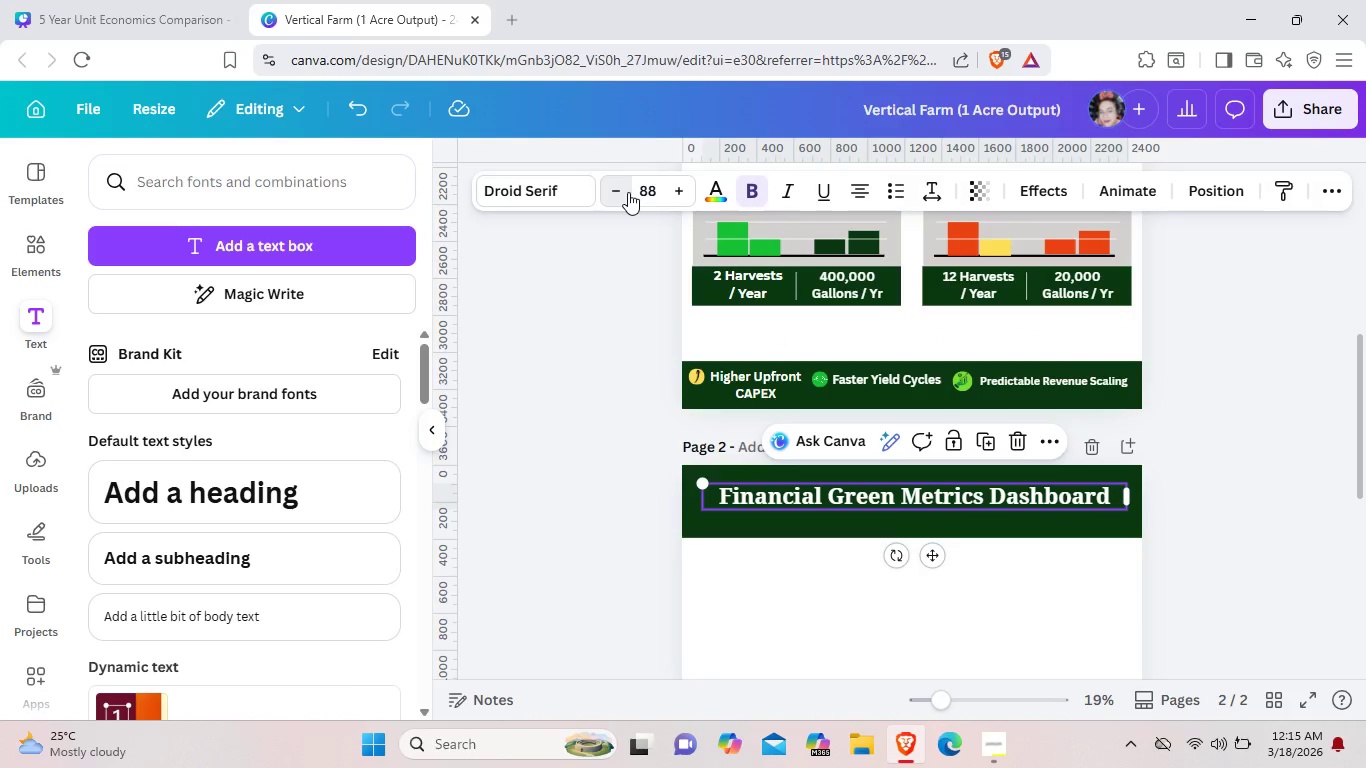 
left_click([628, 192])
 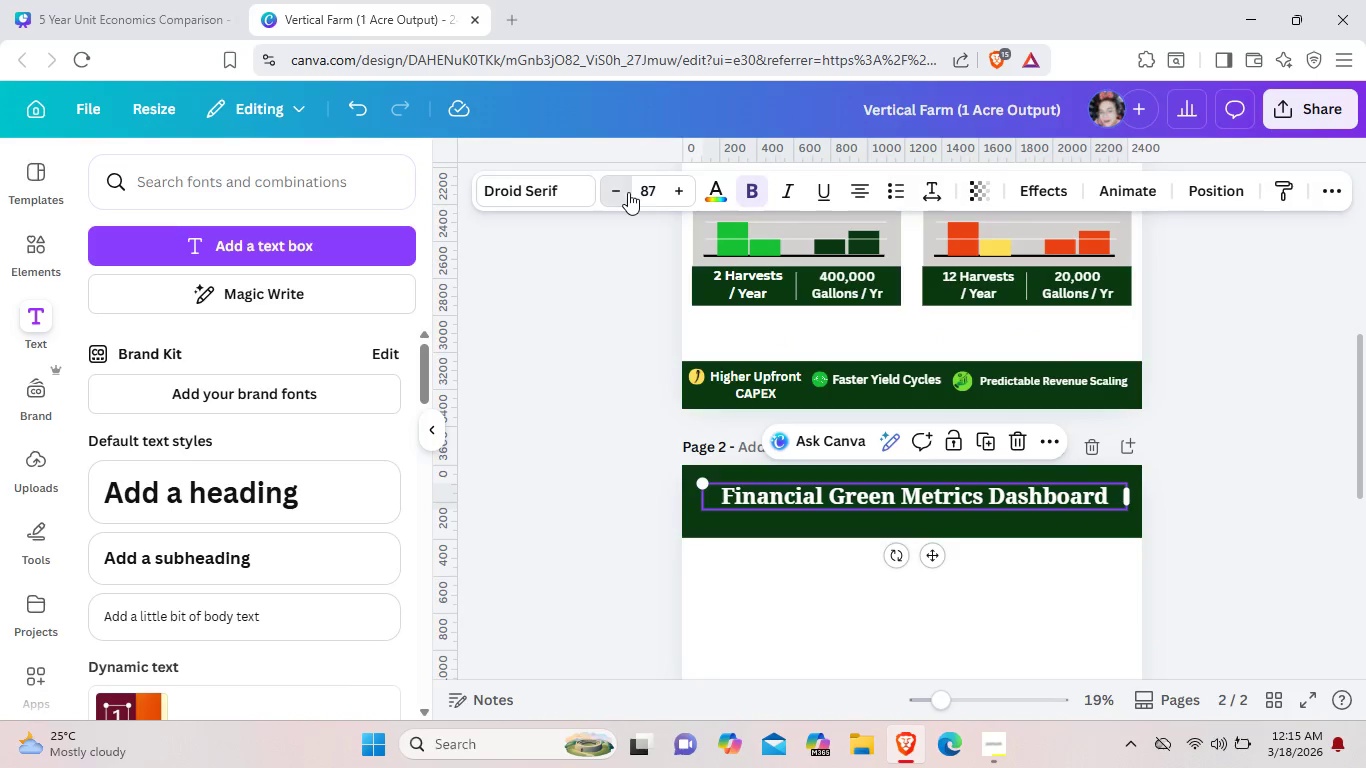 
left_click([628, 192])
 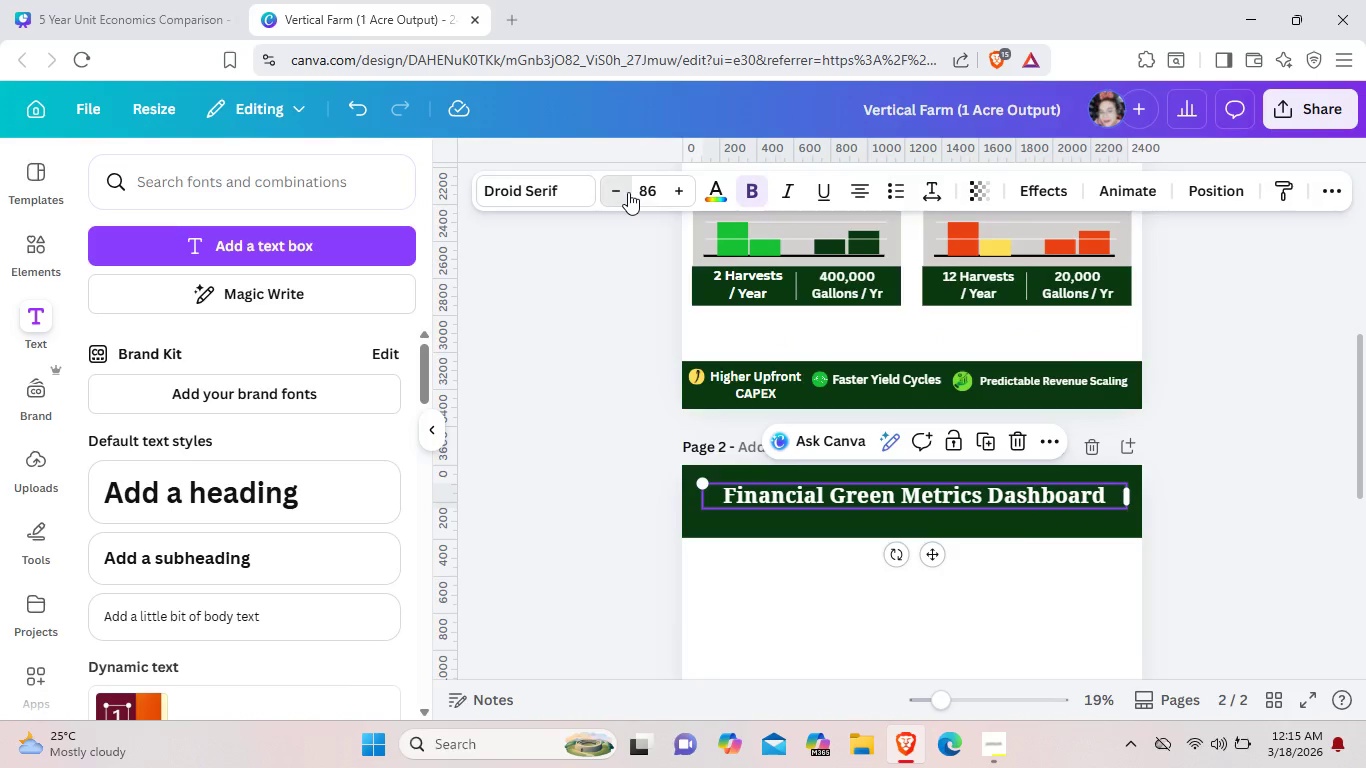 
left_click([628, 192])
 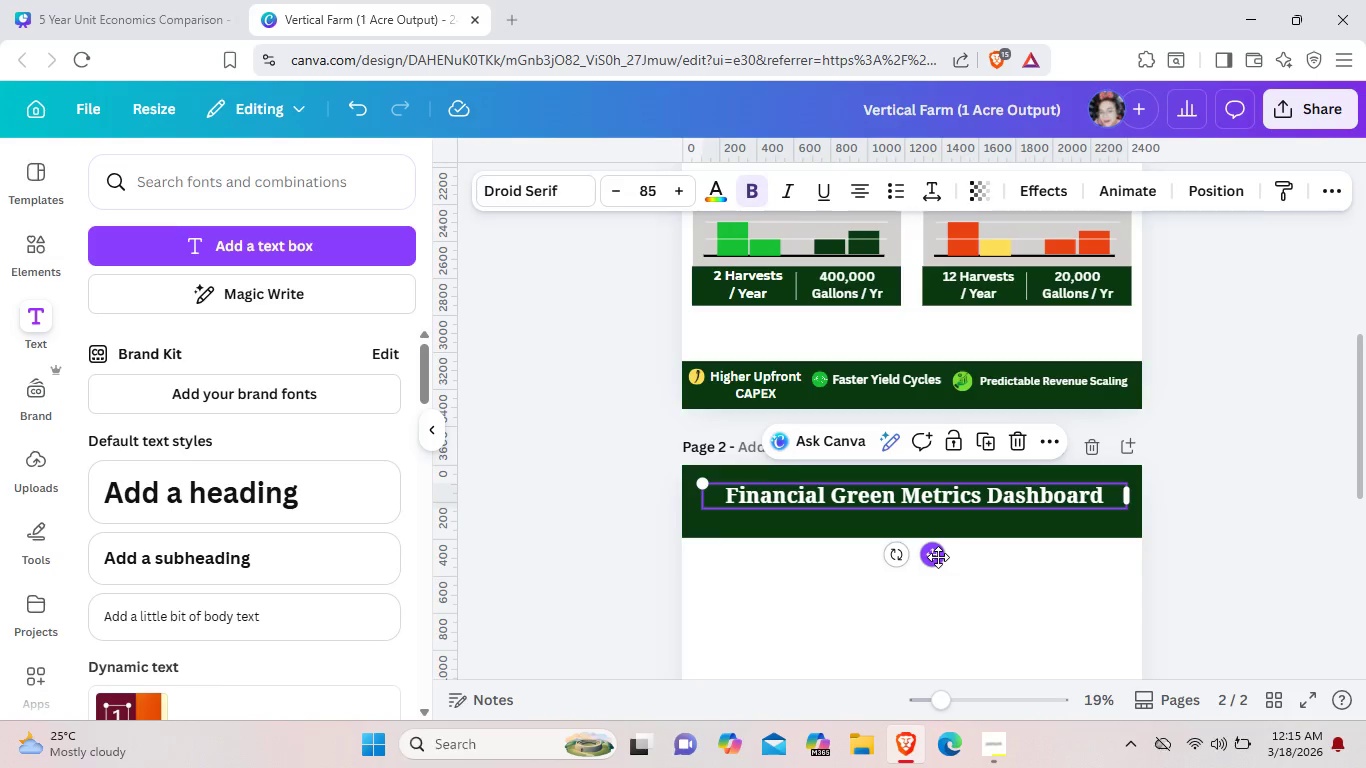 
left_click_drag(start_coordinate=[938, 557], to_coordinate=[937, 565])
 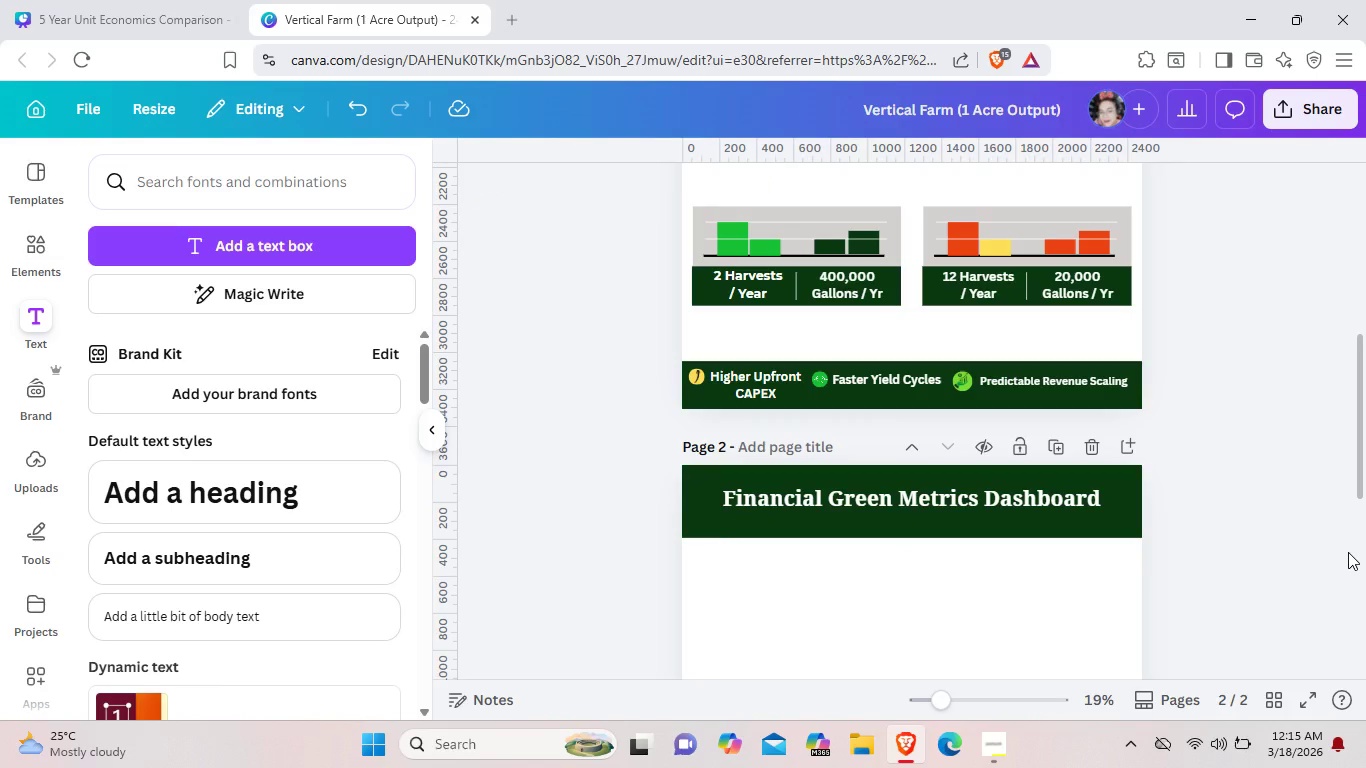 
left_click([1348, 552])
 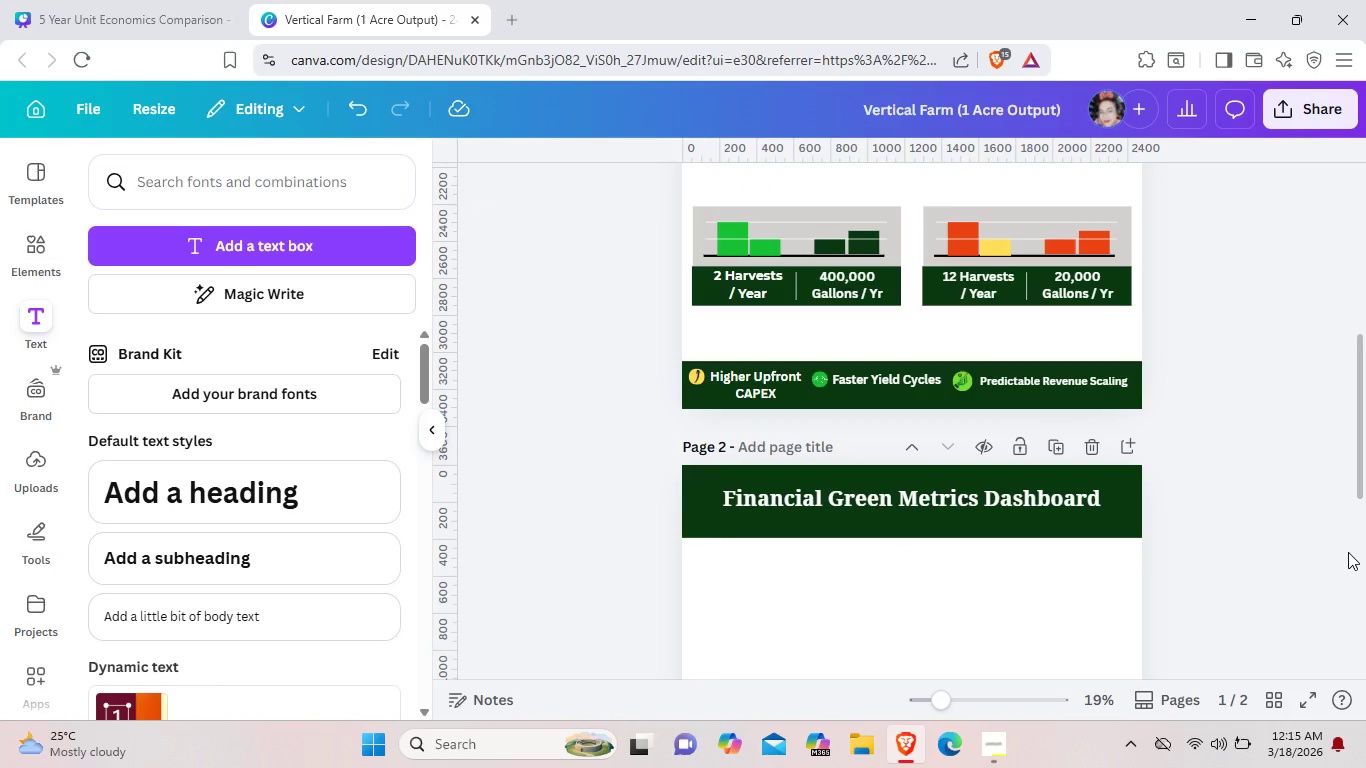 
wait(8.12)
 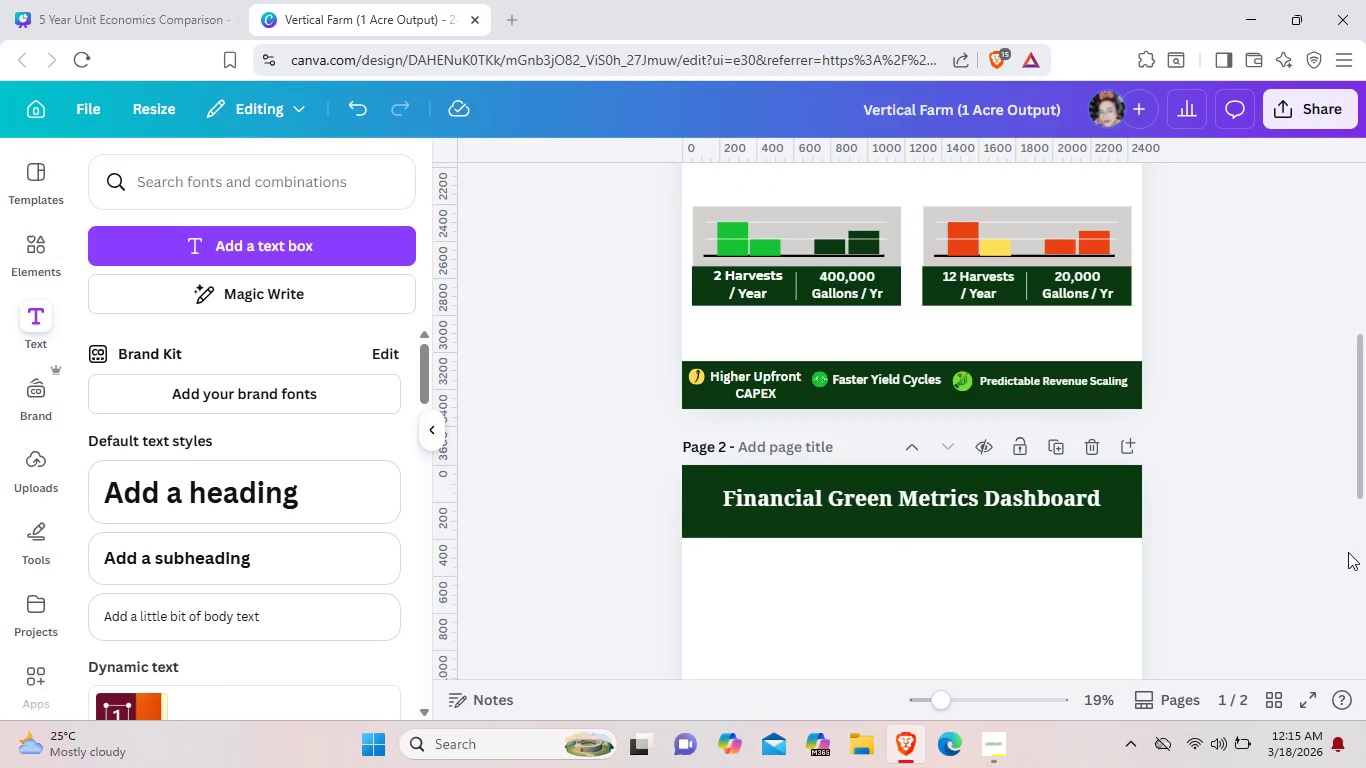 
left_click([1044, 493])
 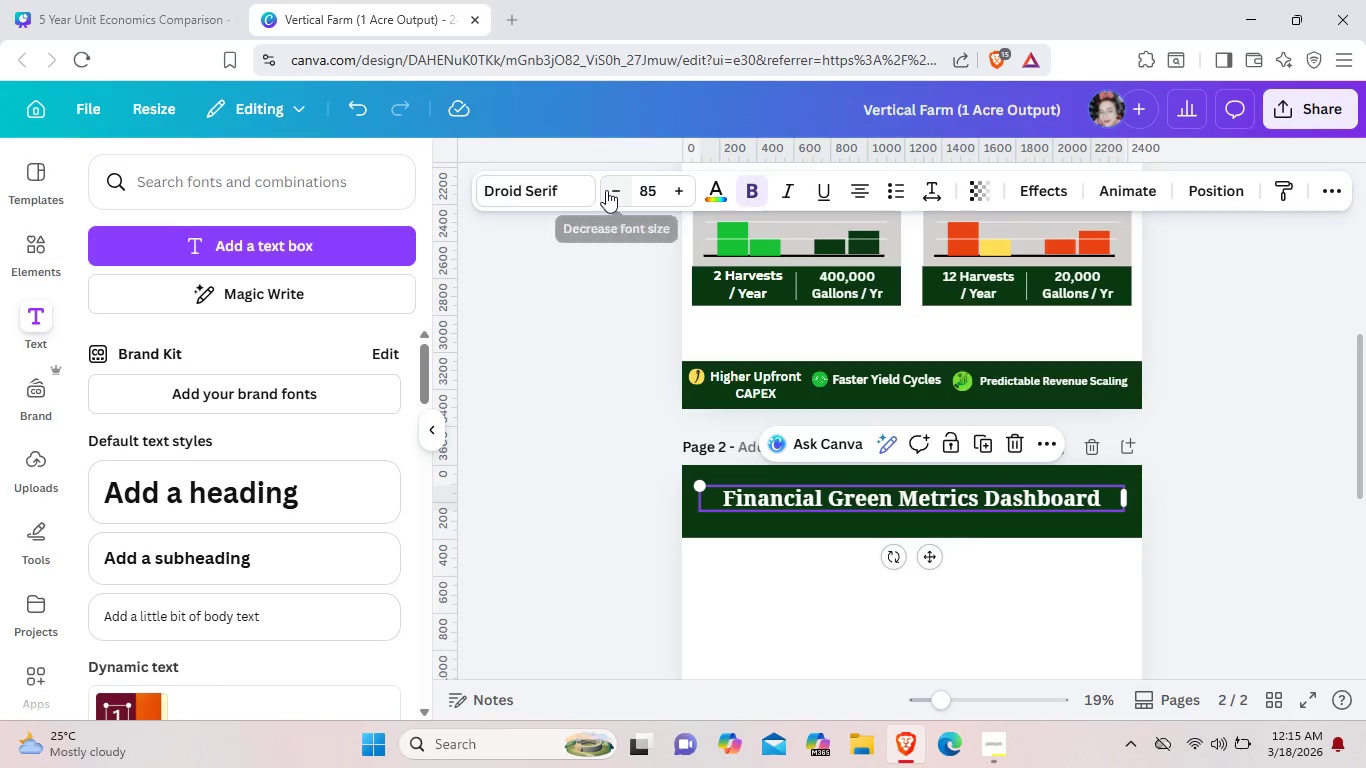 
double_click([606, 190])
 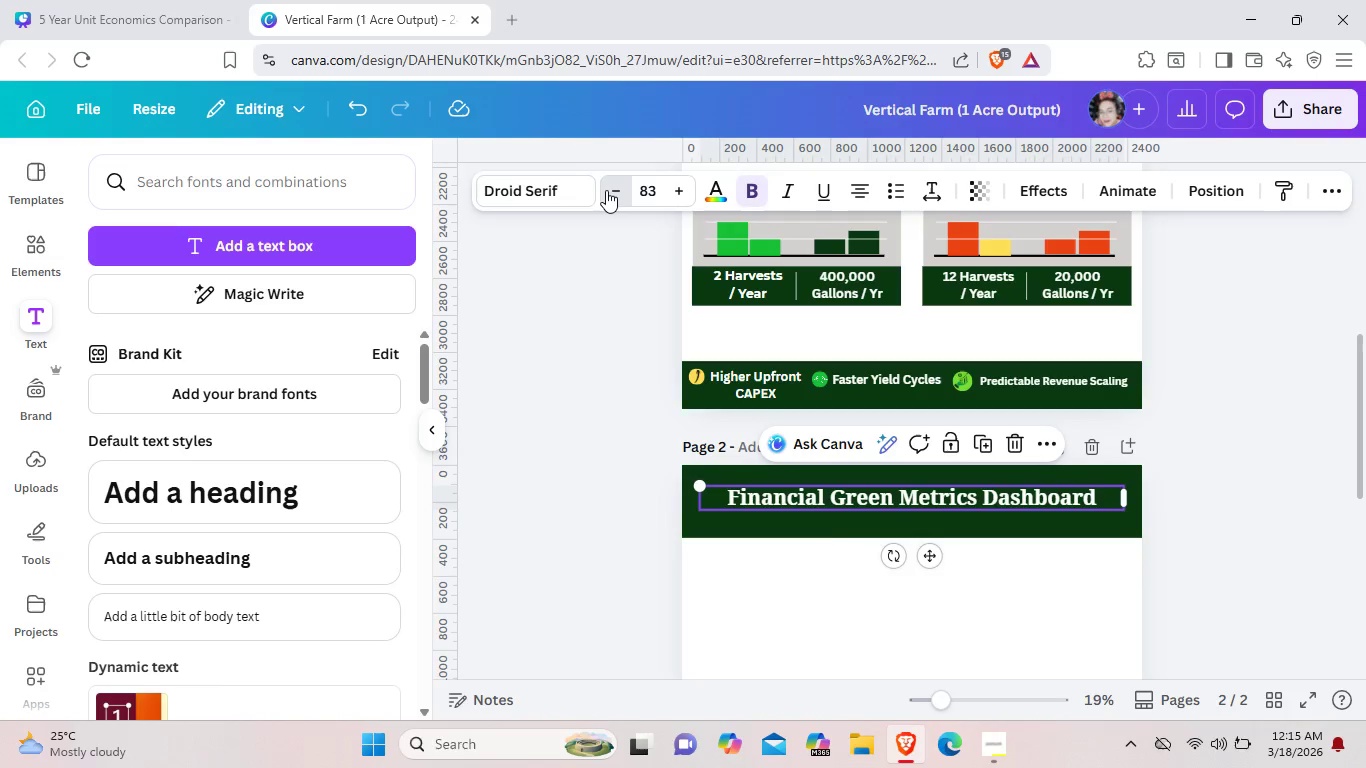 
triple_click([606, 190])
 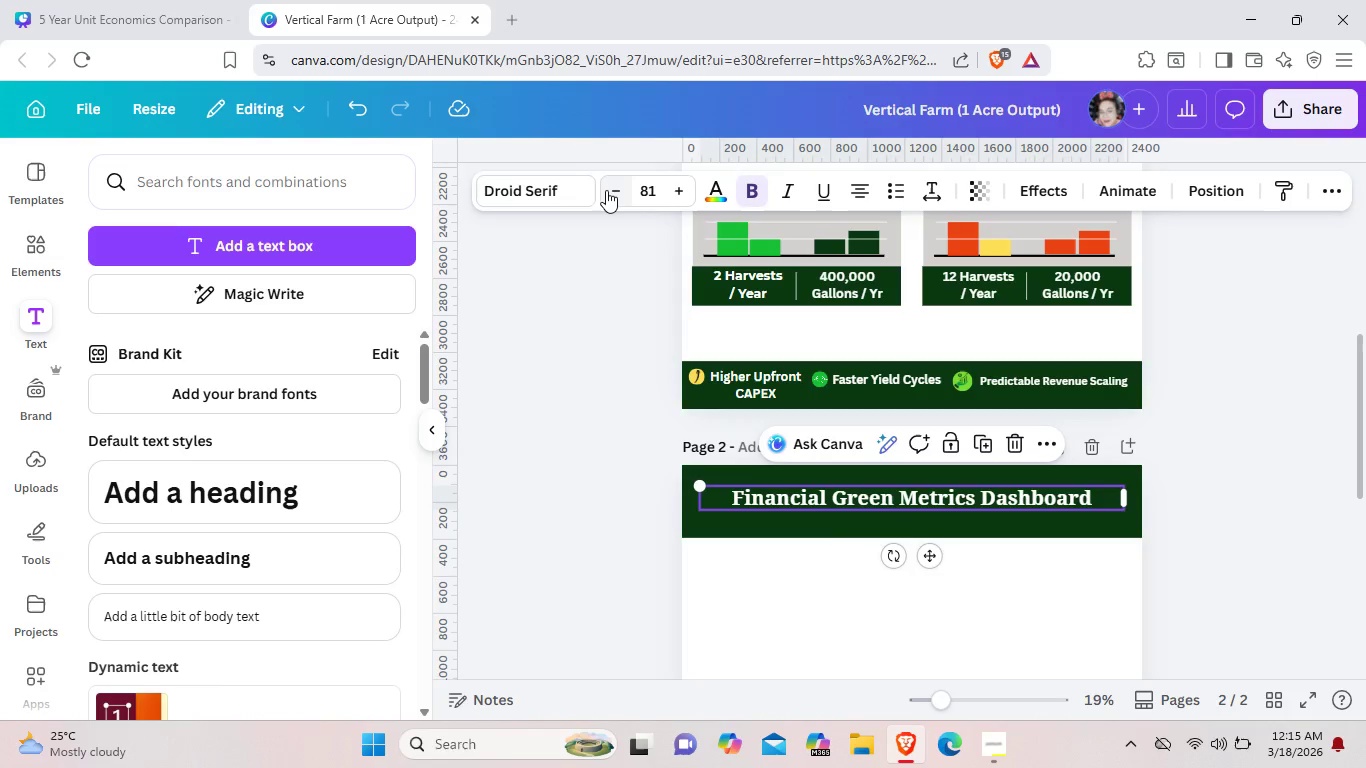 
triple_click([606, 190])
 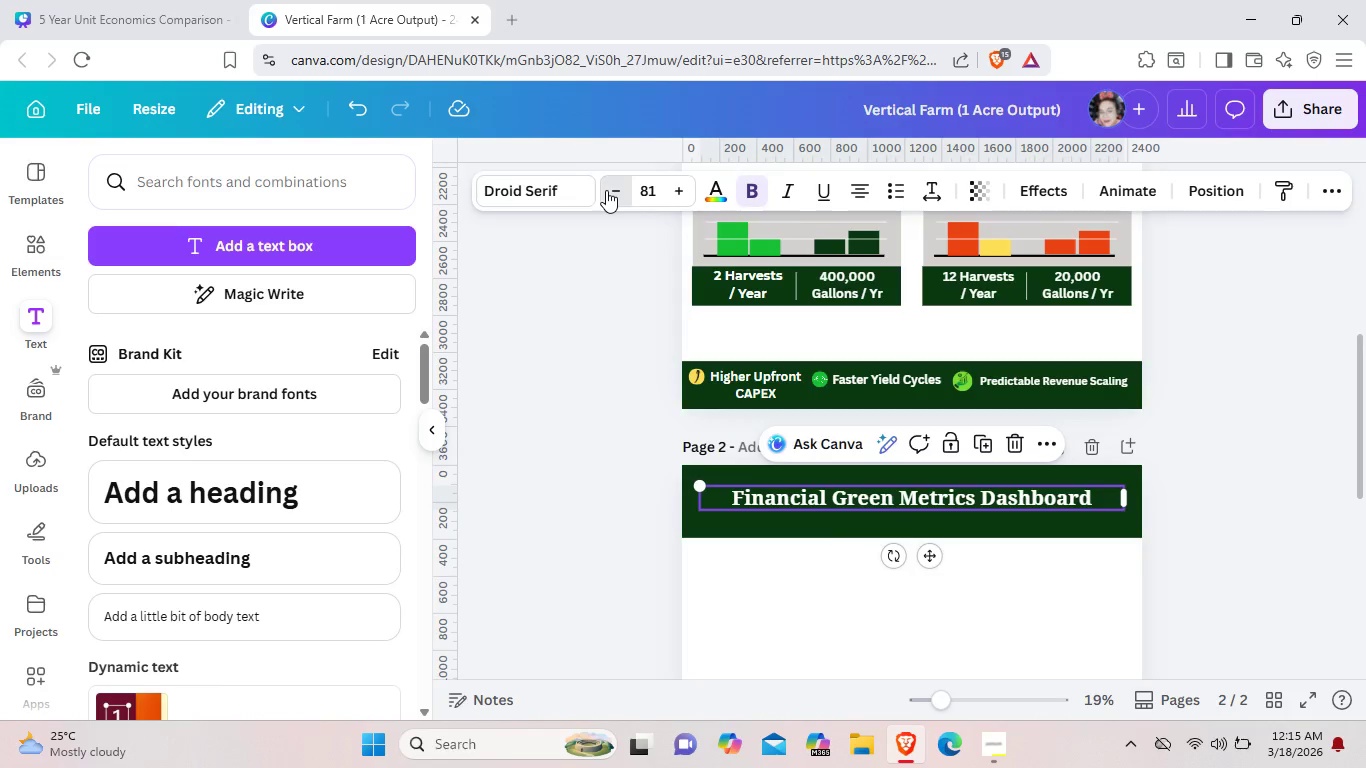 
triple_click([606, 190])
 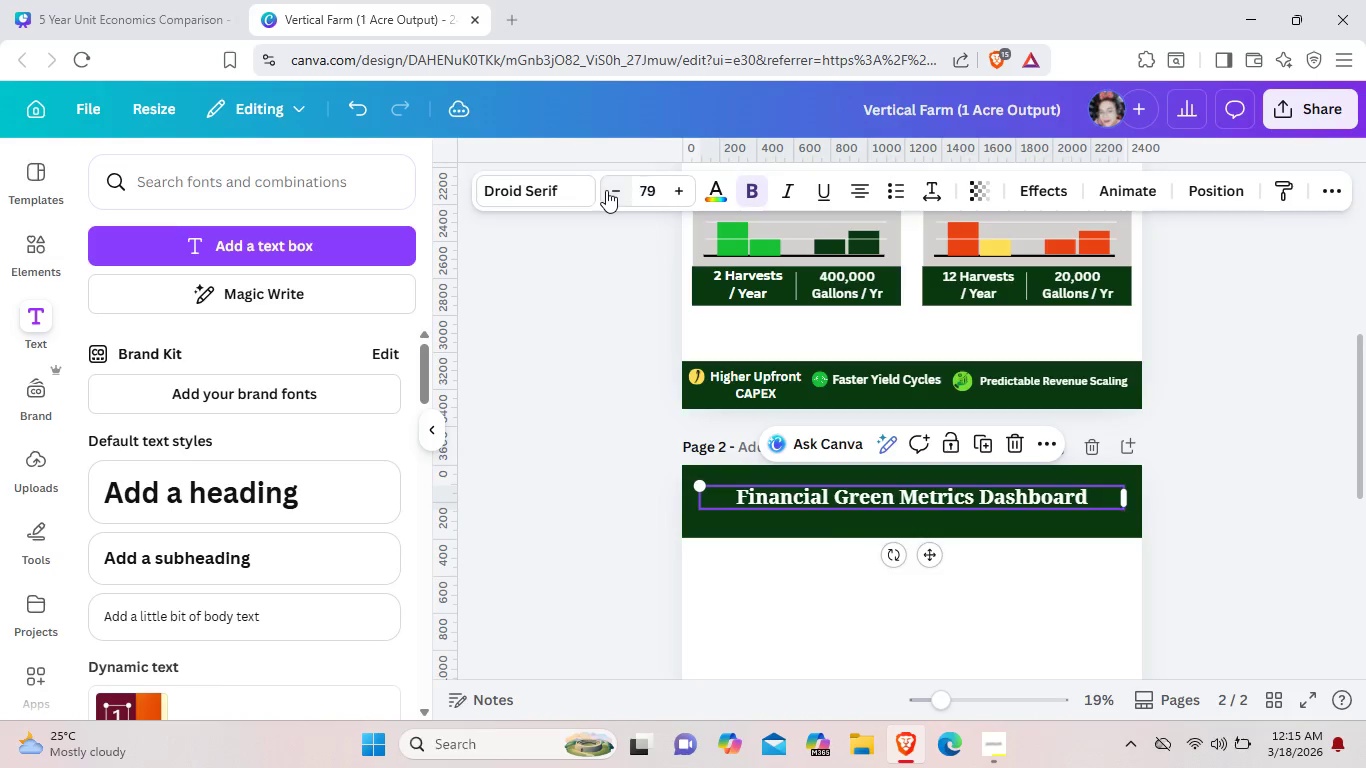 
triple_click([606, 190])
 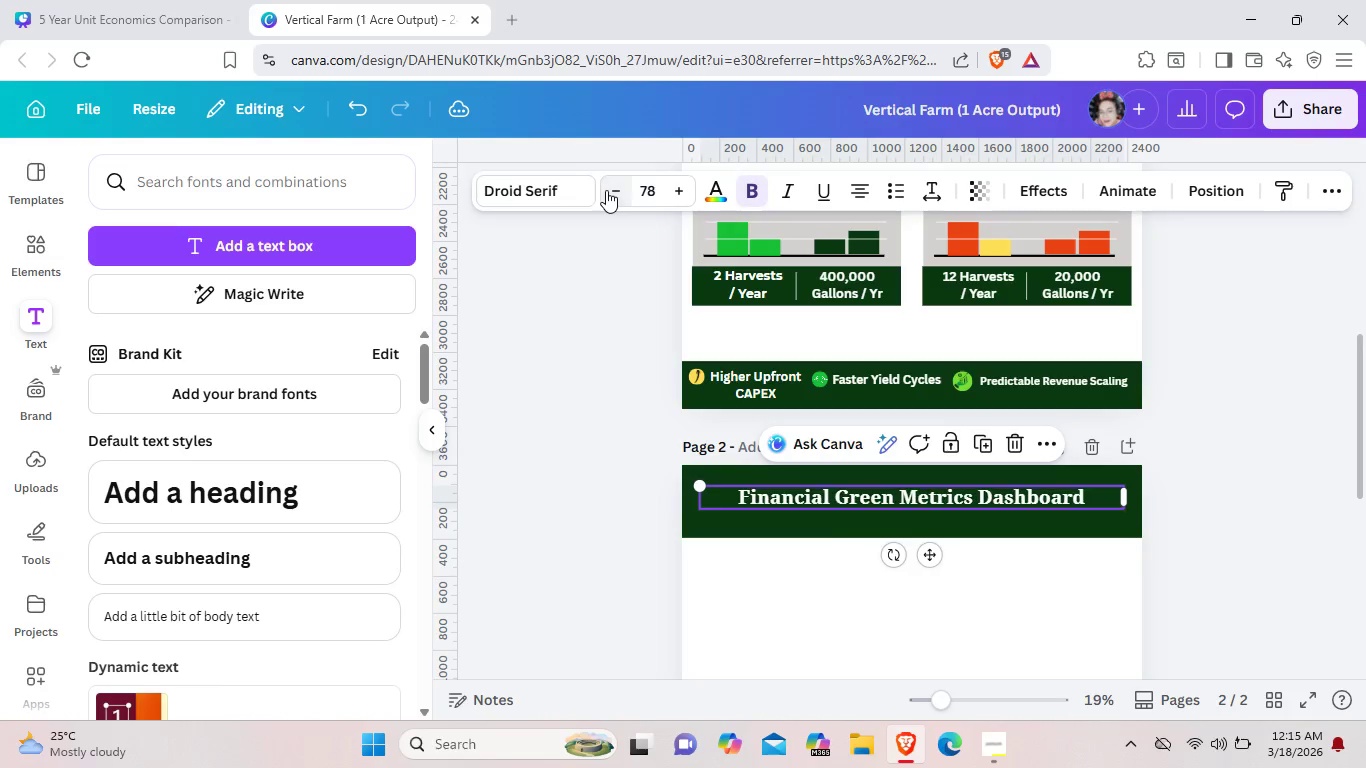 
triple_click([606, 190])
 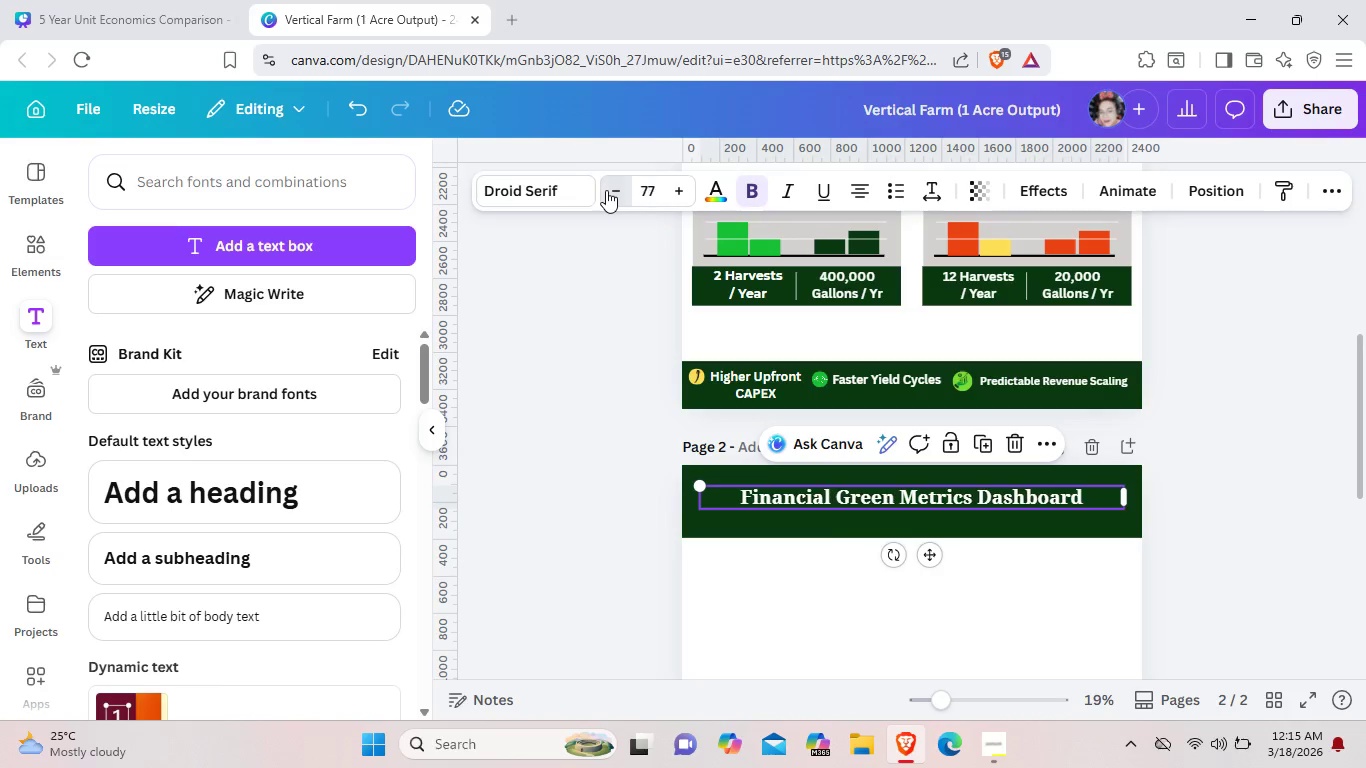 
double_click([606, 190])
 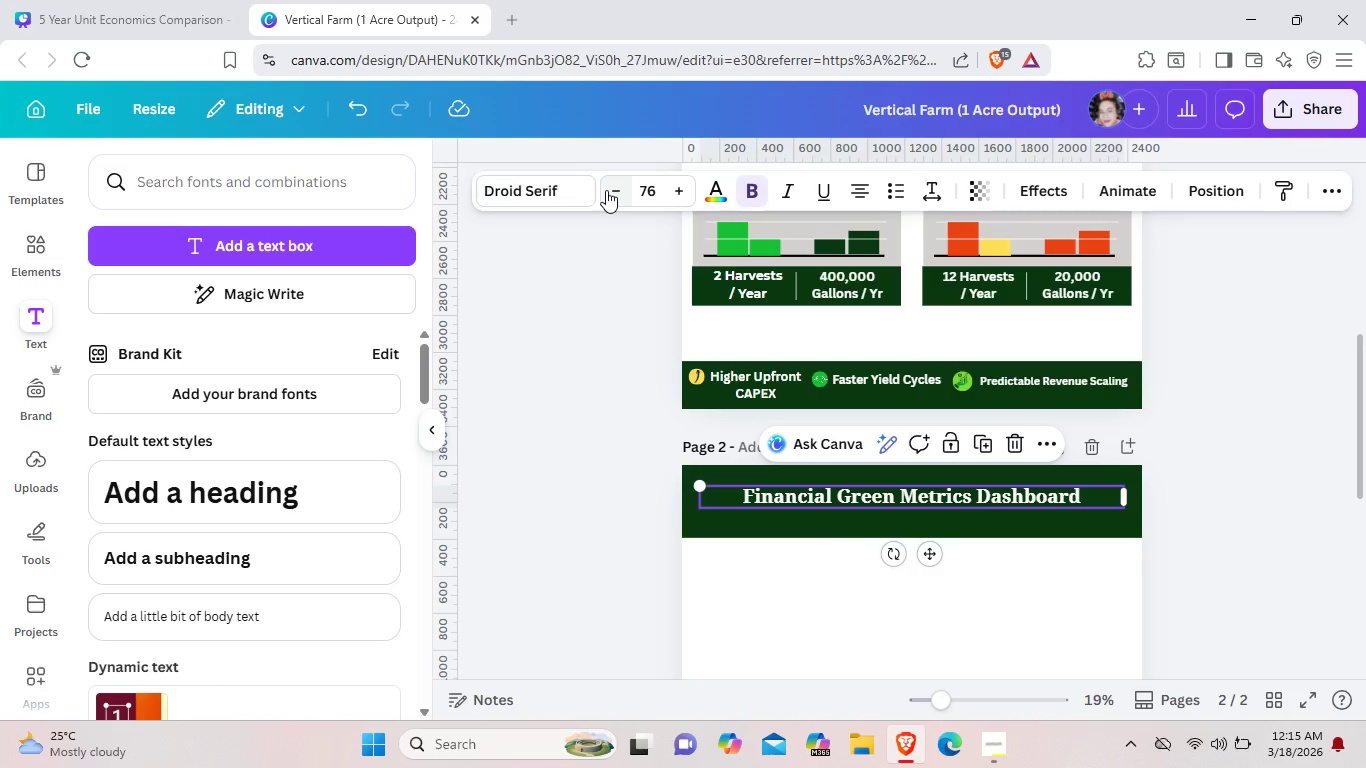 
triple_click([606, 190])
 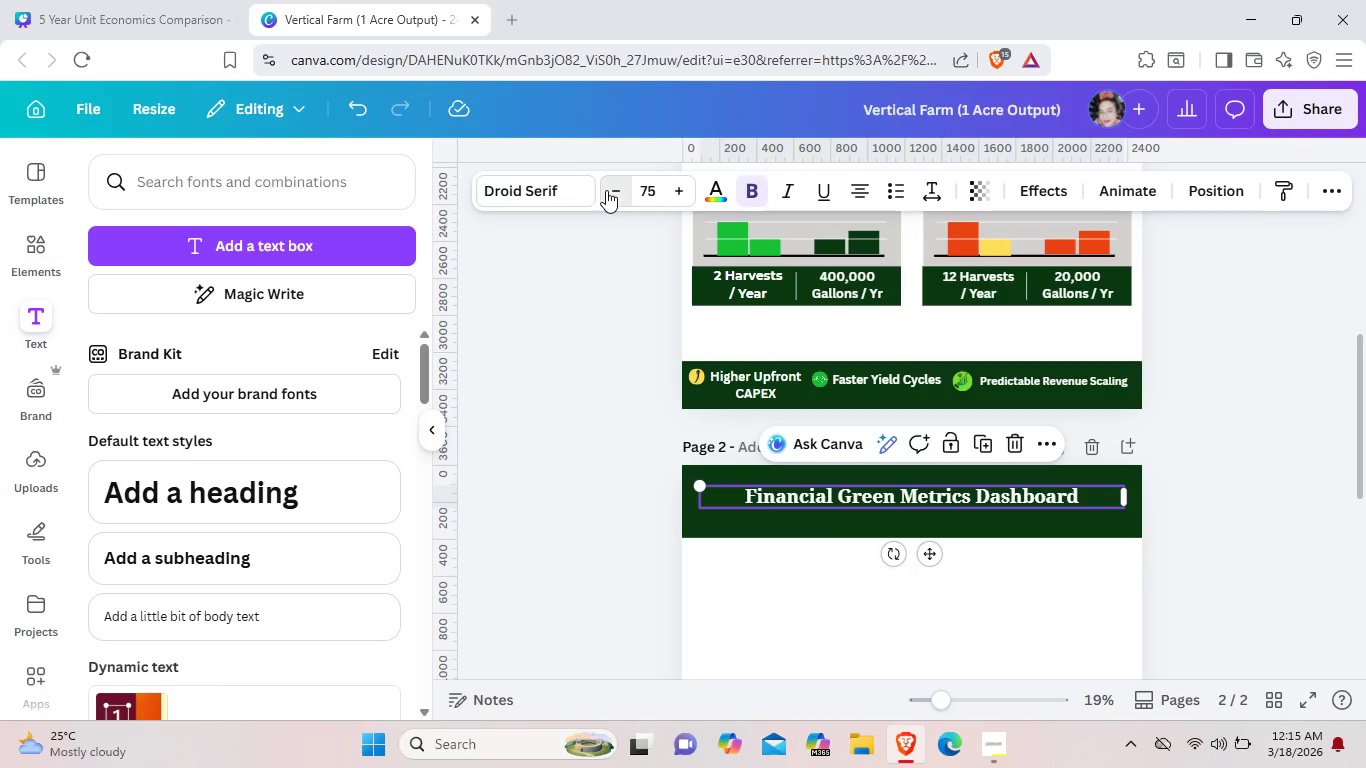 
left_click([606, 190])
 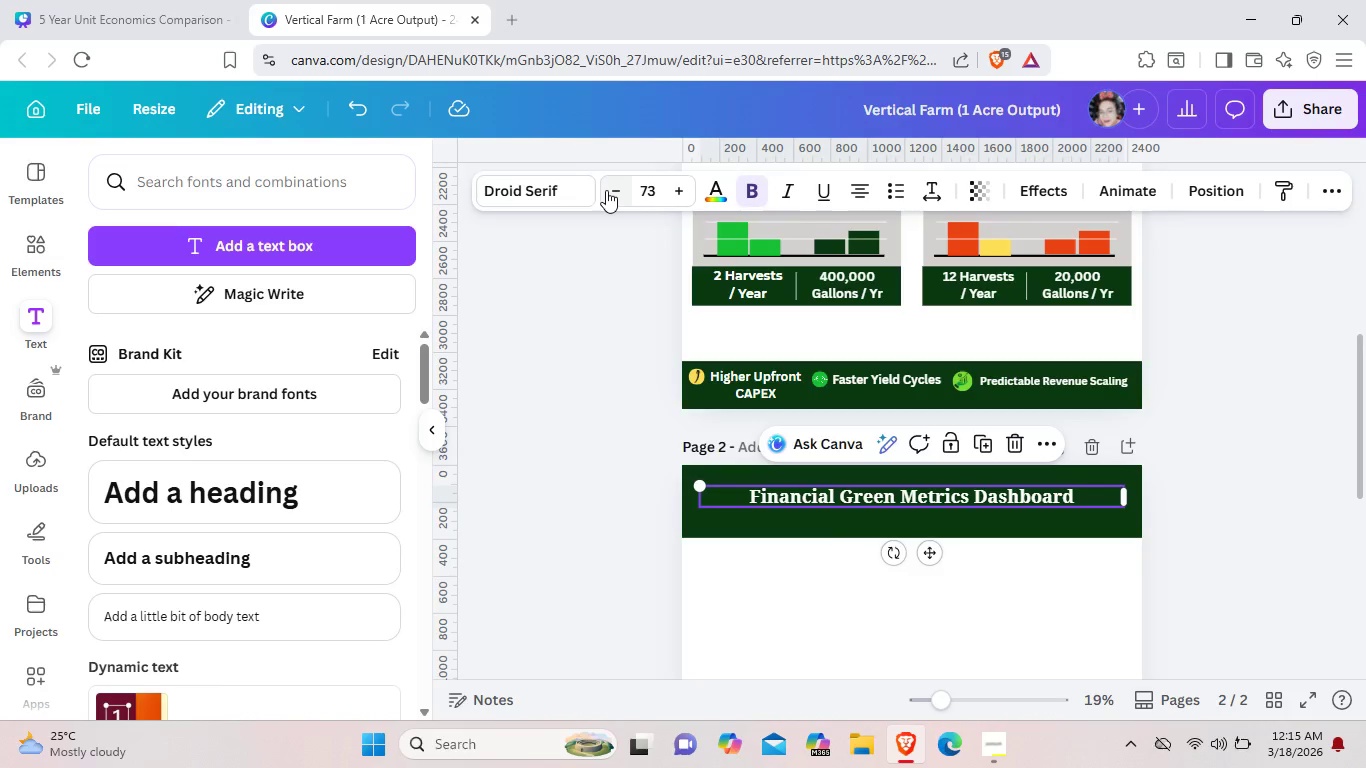 
double_click([606, 190])
 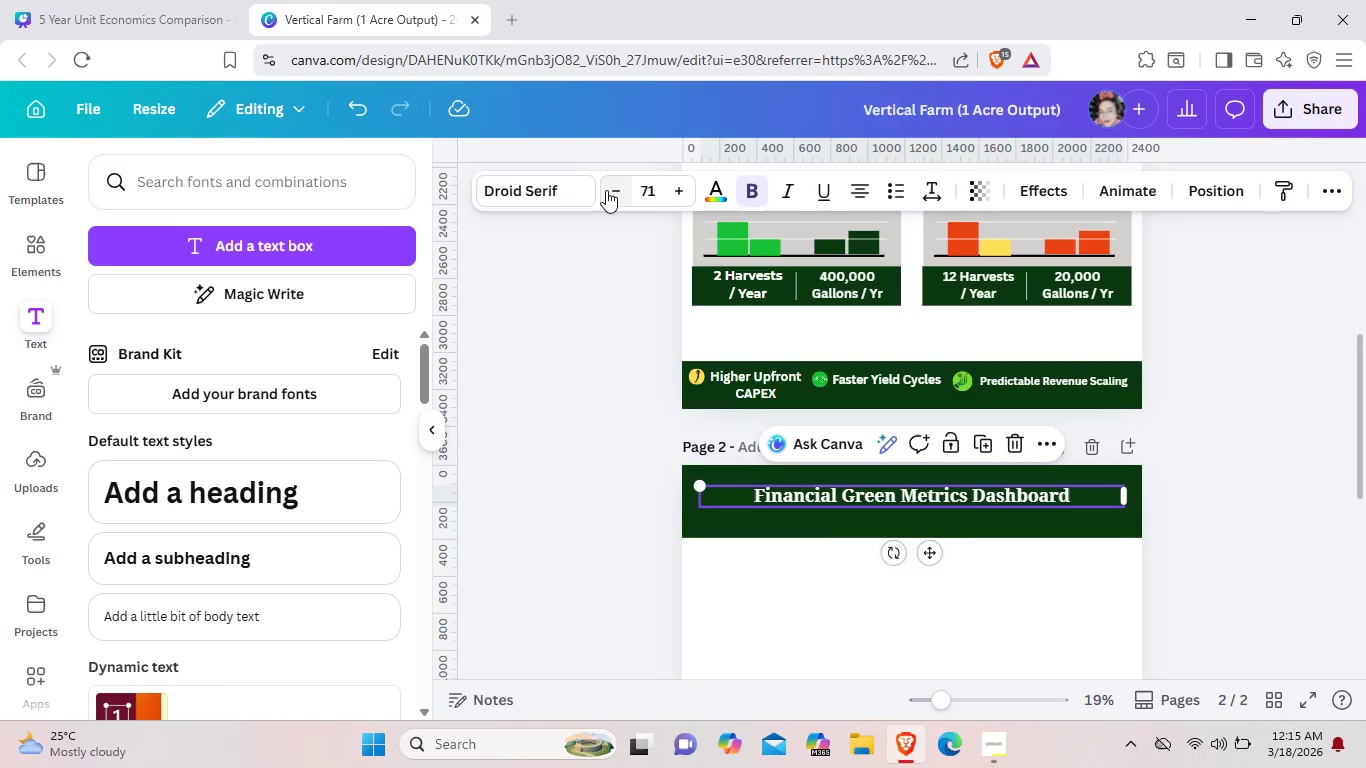 
triple_click([606, 190])
 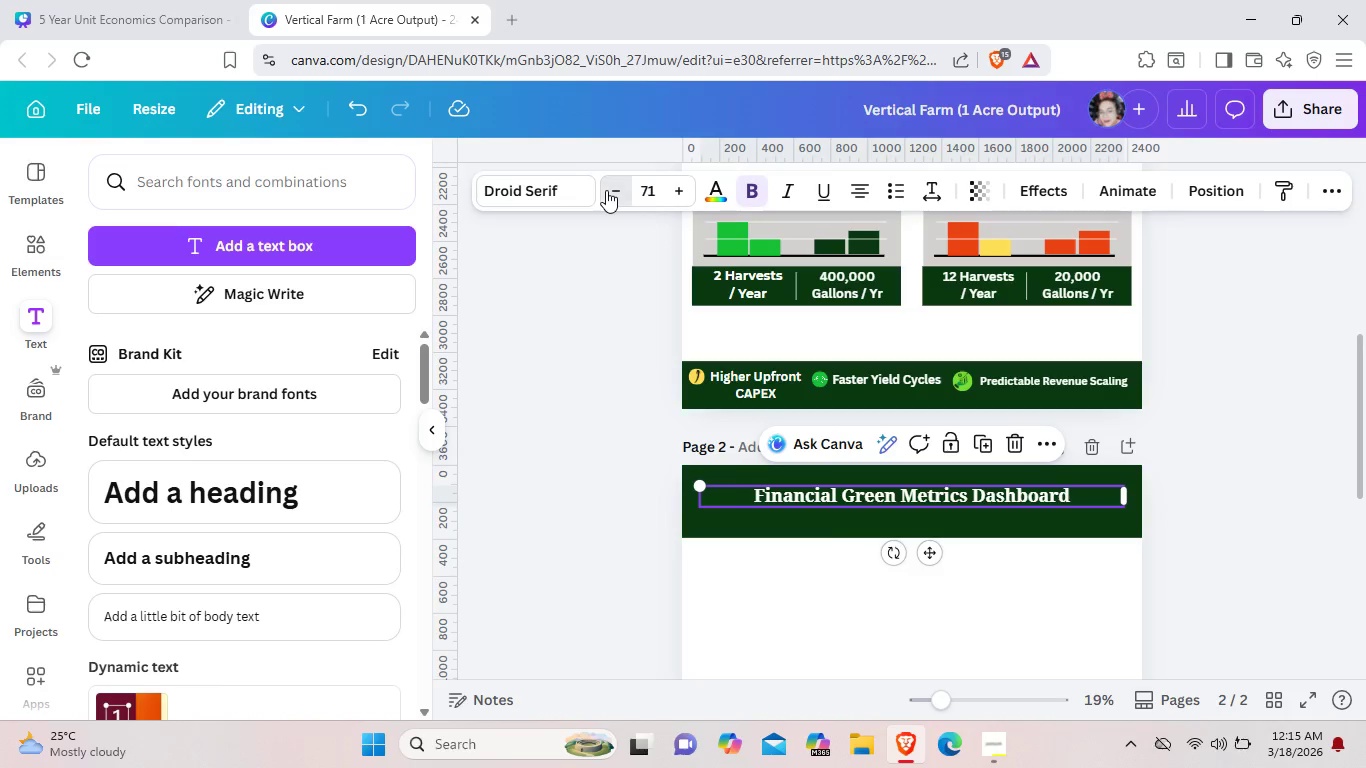 
left_click([606, 190])
 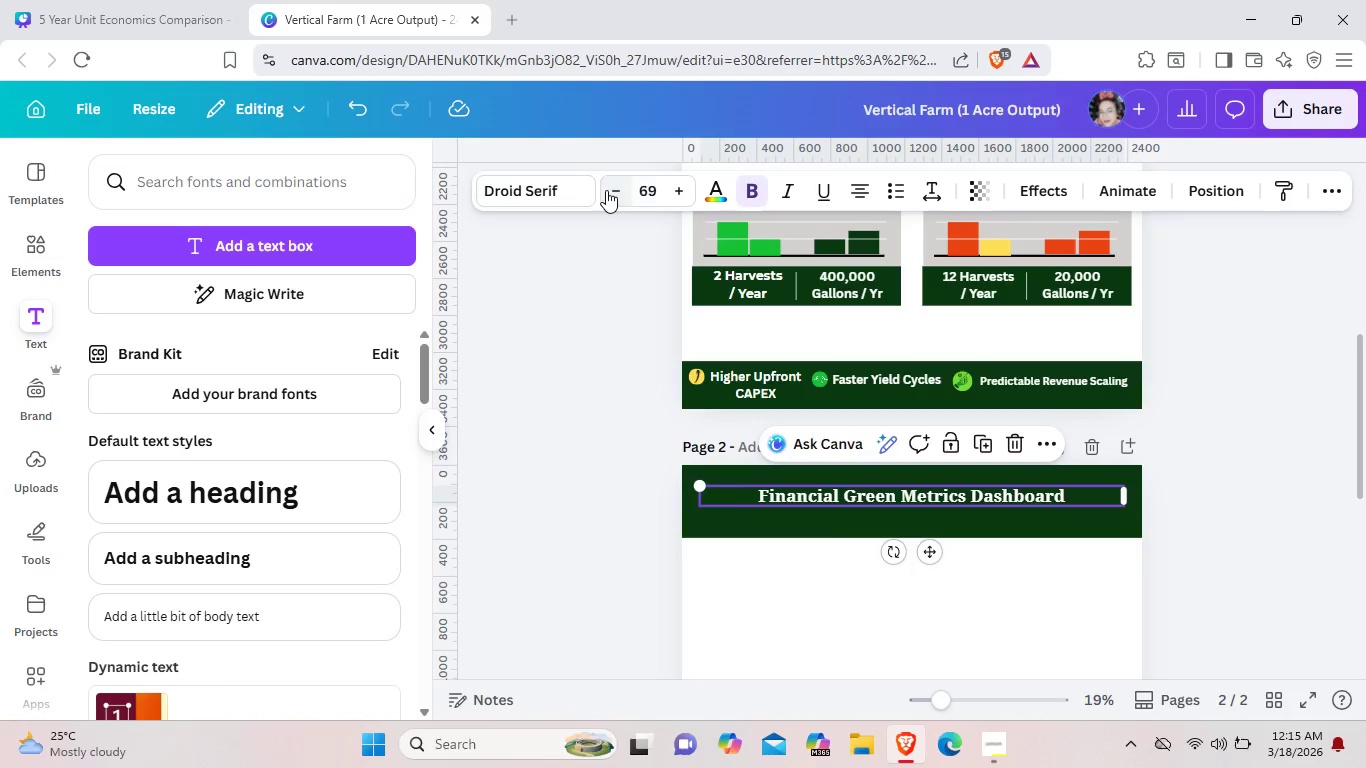 
left_click([606, 190])
 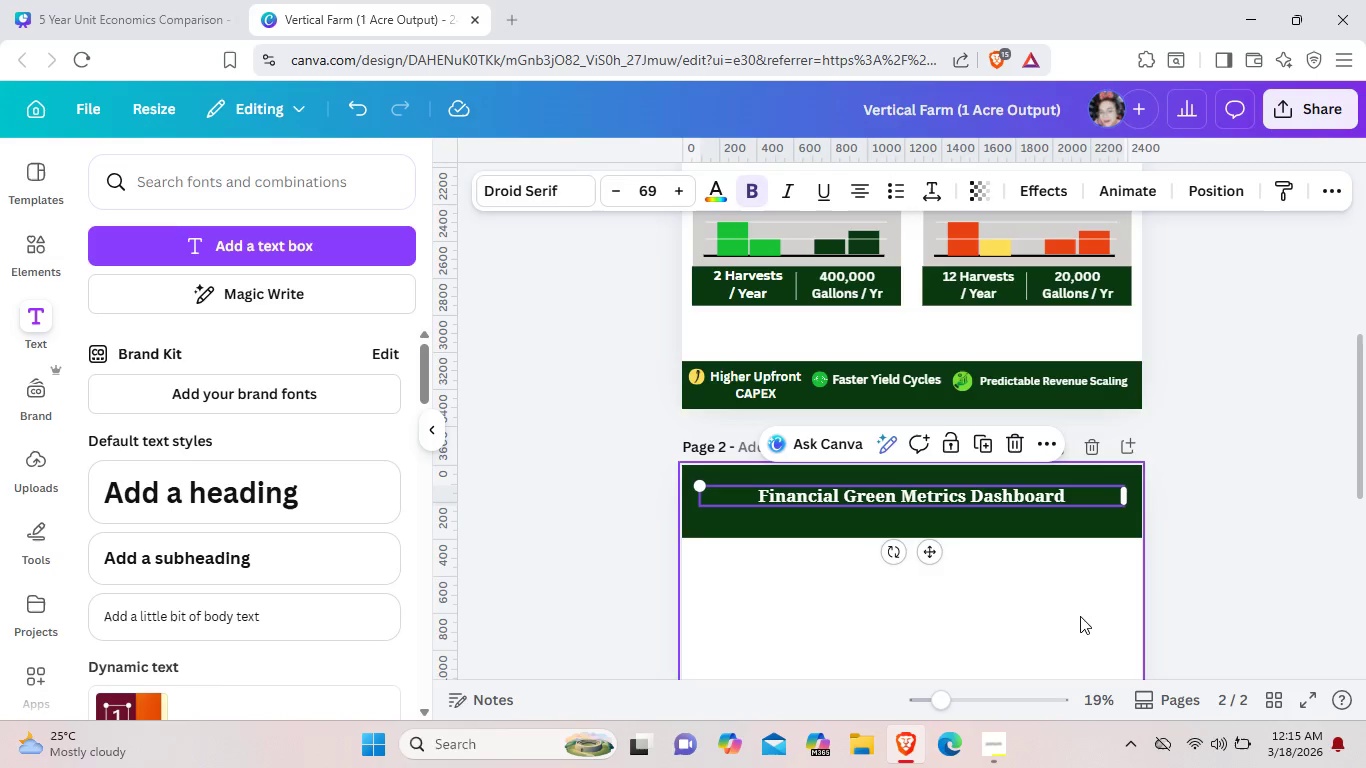 
left_click([1204, 551])
 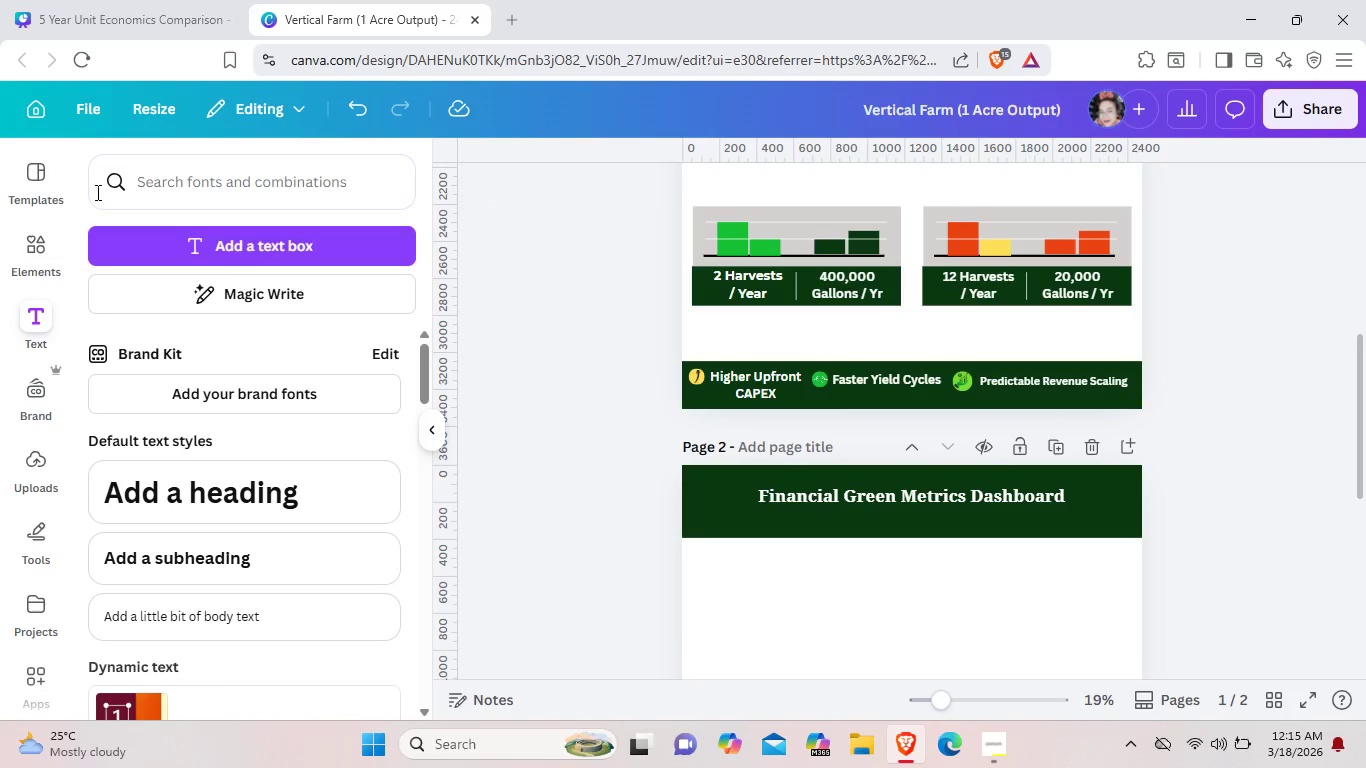 
left_click([50, 235])
 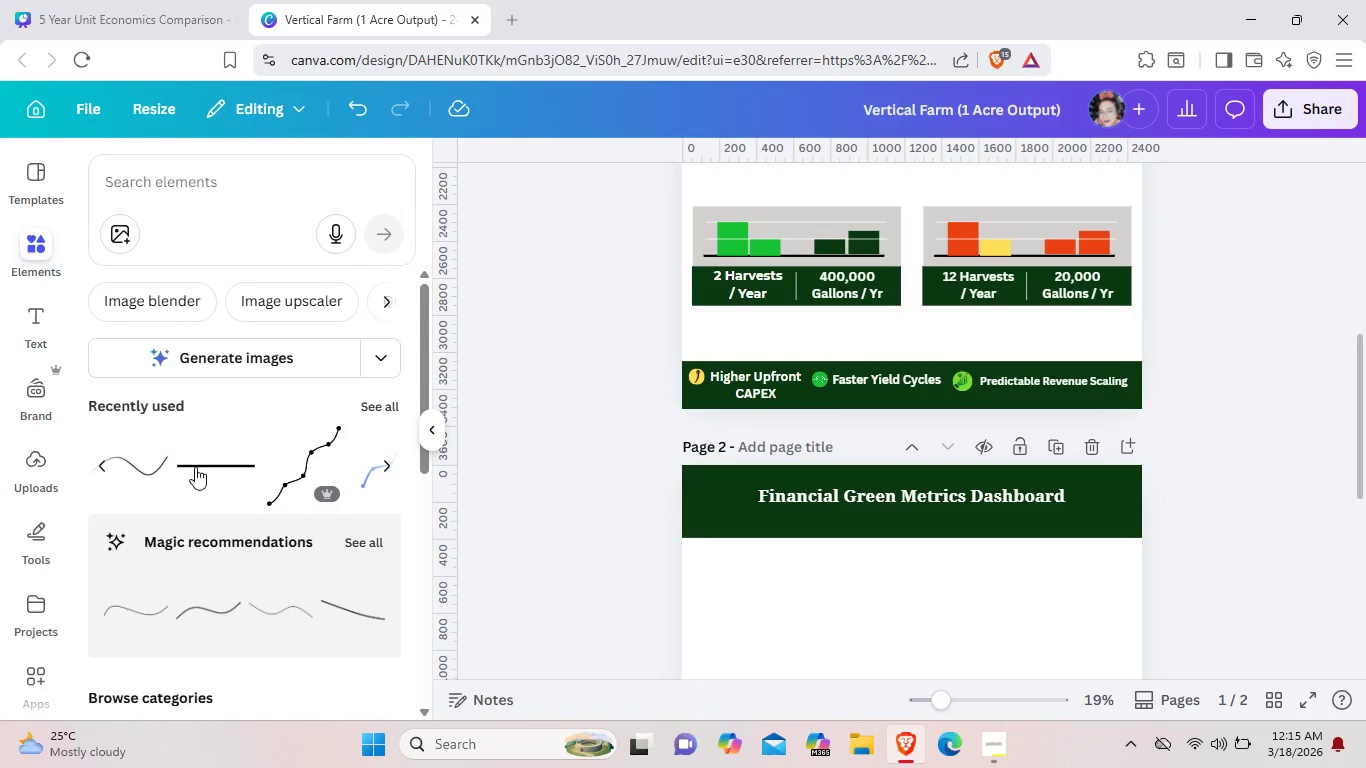 
left_click([197, 468])
 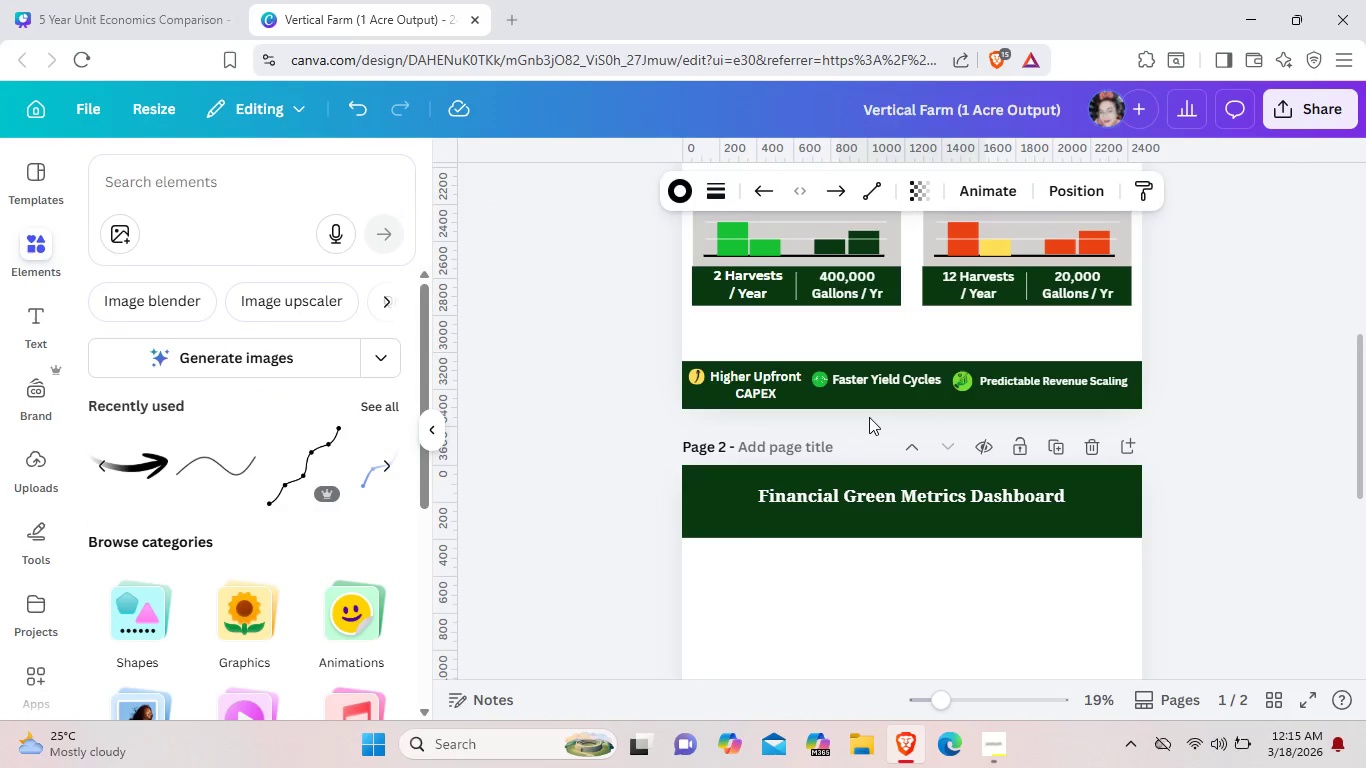 
scroll: coordinate [869, 417], scroll_direction: up, amount: 1.0
 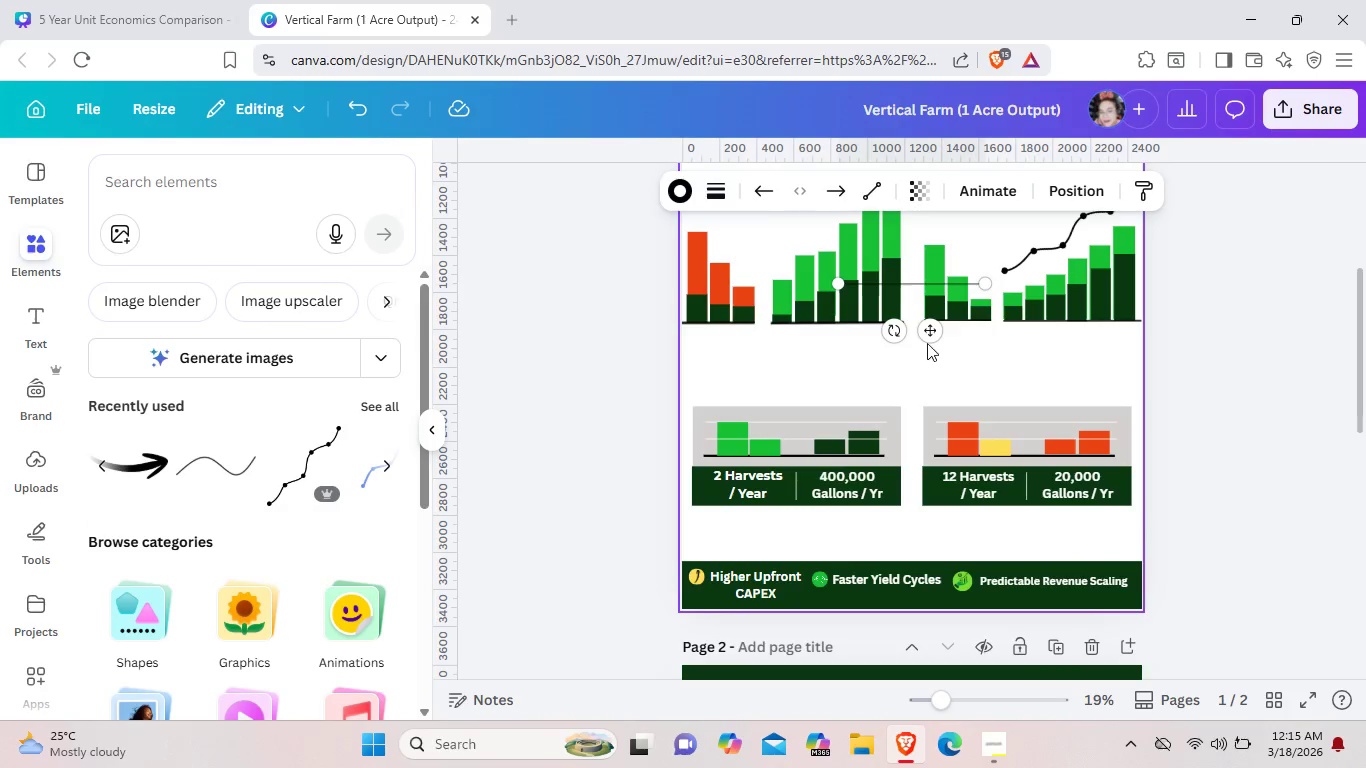 
left_click_drag(start_coordinate=[927, 338], to_coordinate=[888, 648])
 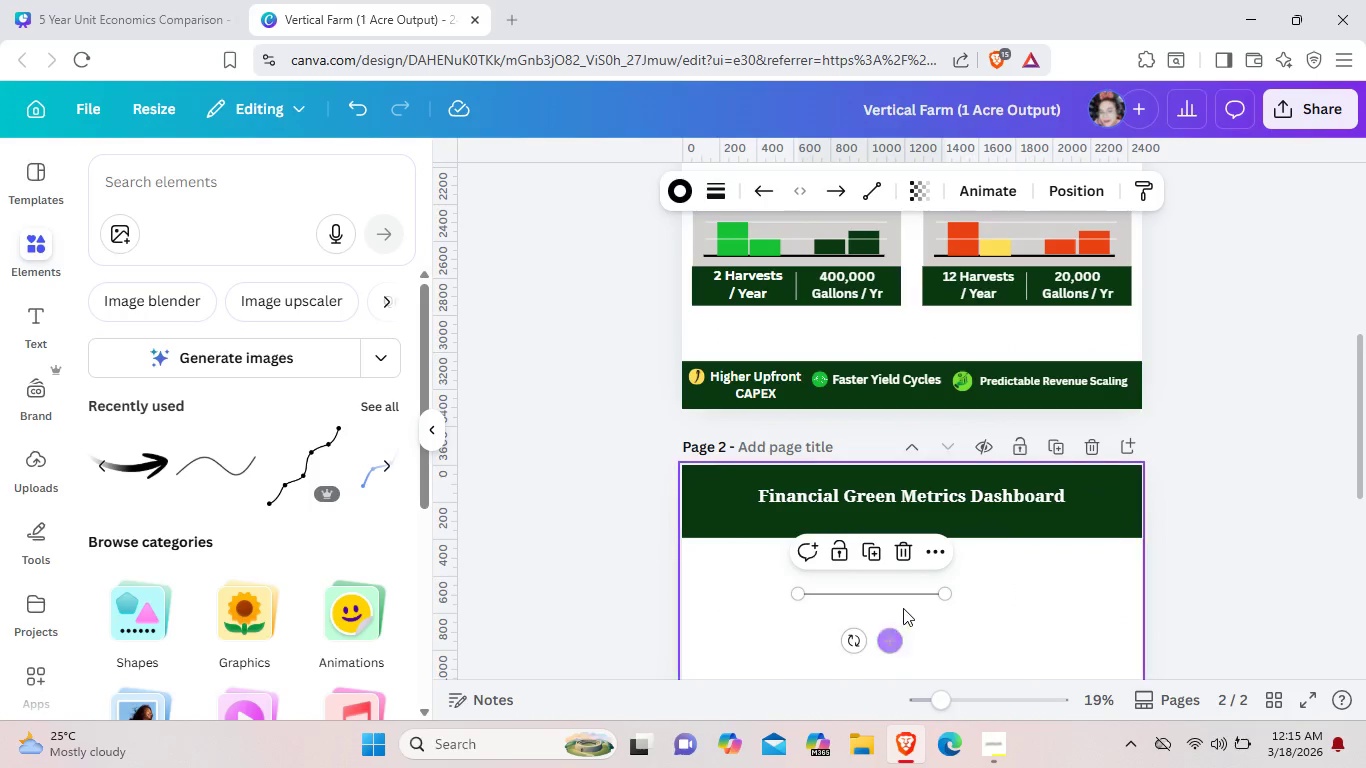 
scroll: coordinate [892, 675], scroll_direction: down, amount: 2.0
 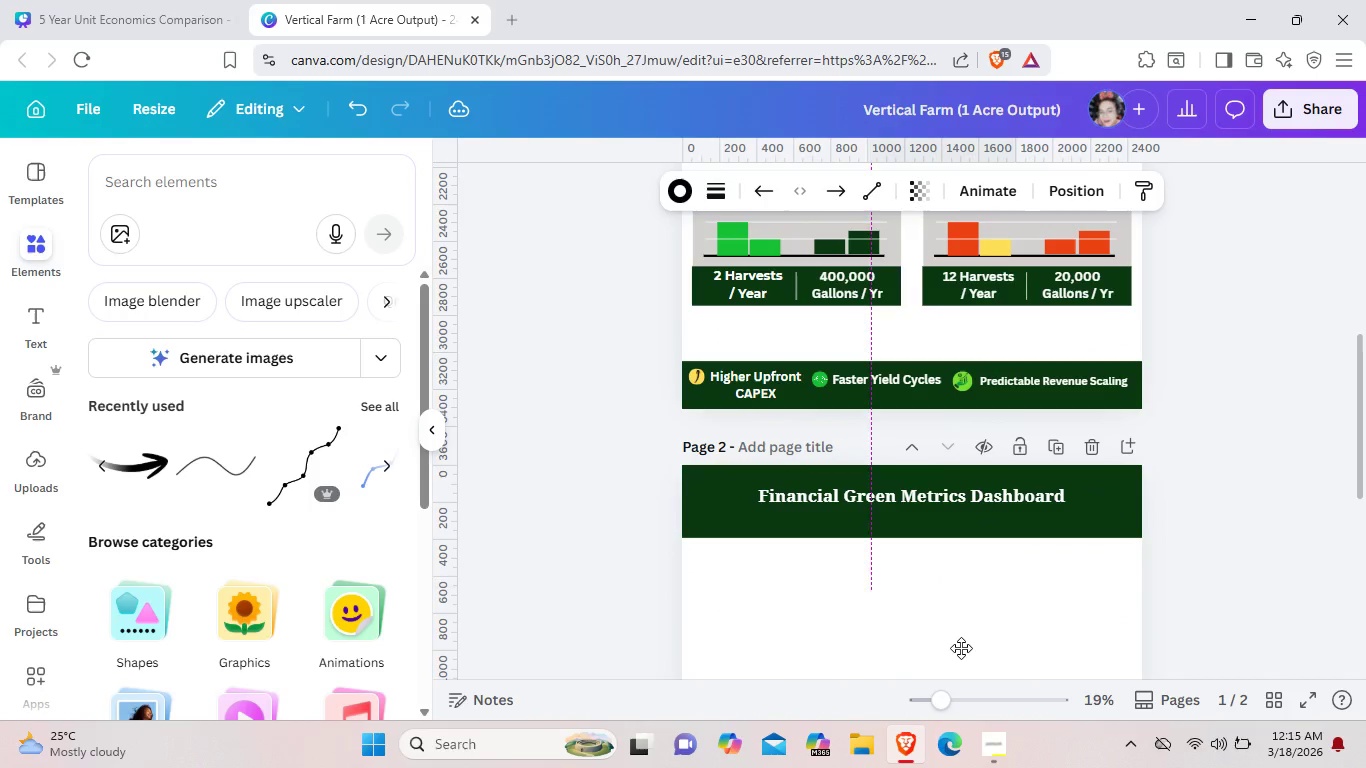 
left_click_drag(start_coordinate=[886, 652], to_coordinate=[830, 626])
 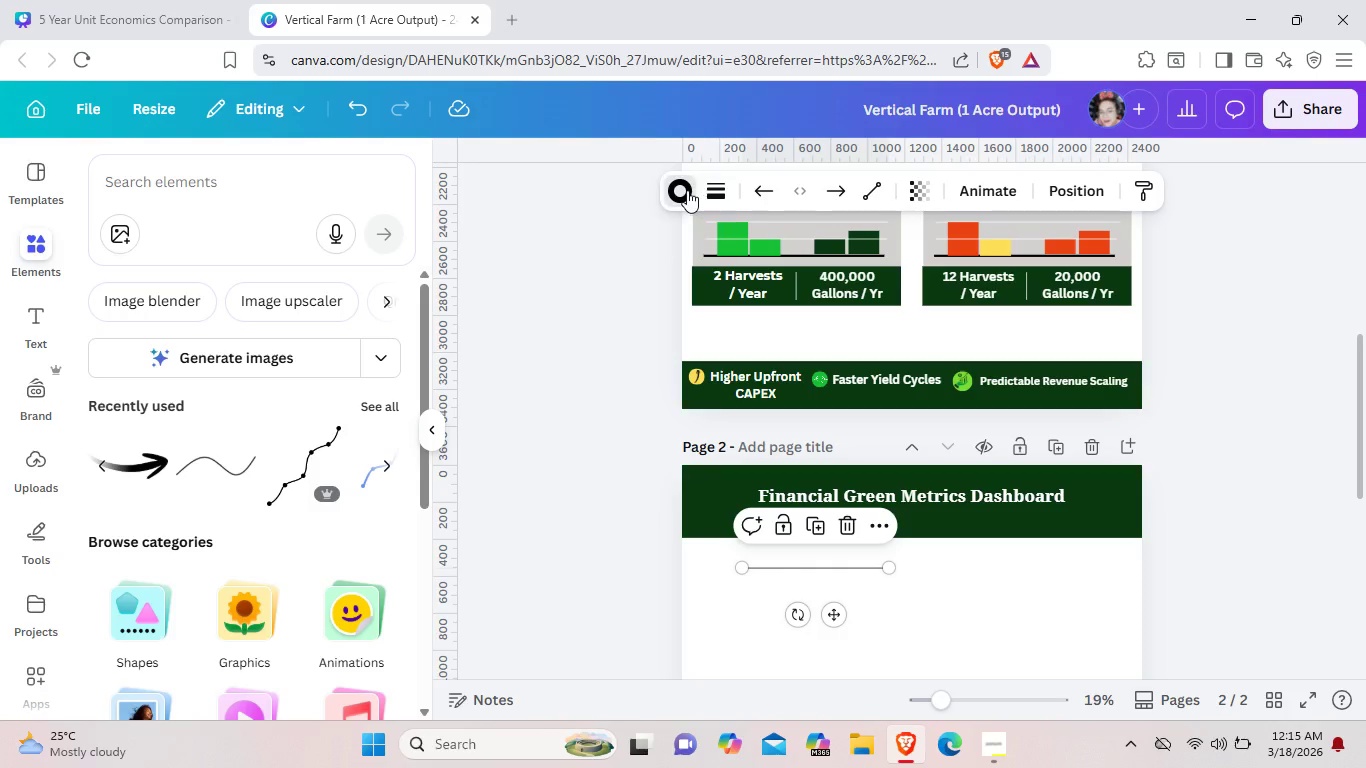 
left_click([687, 190])
 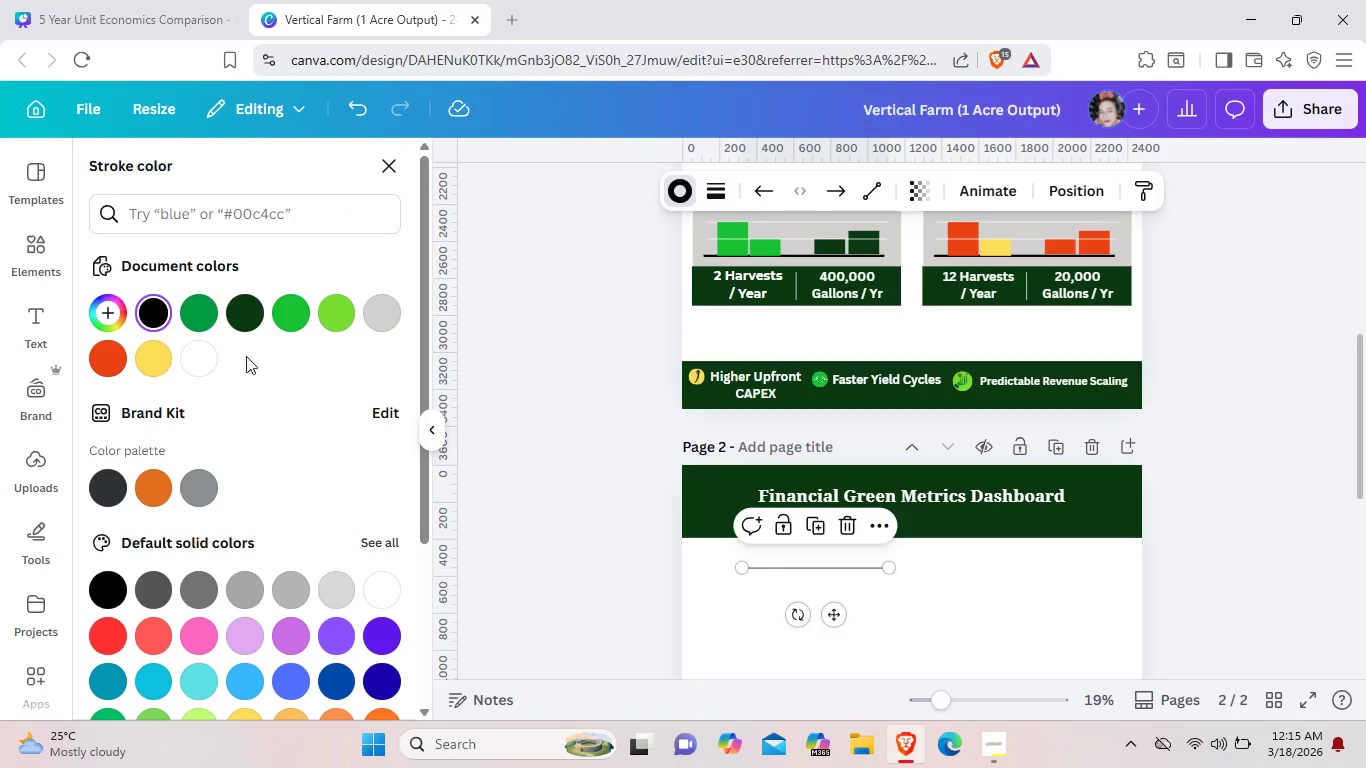 
left_click([195, 356])
 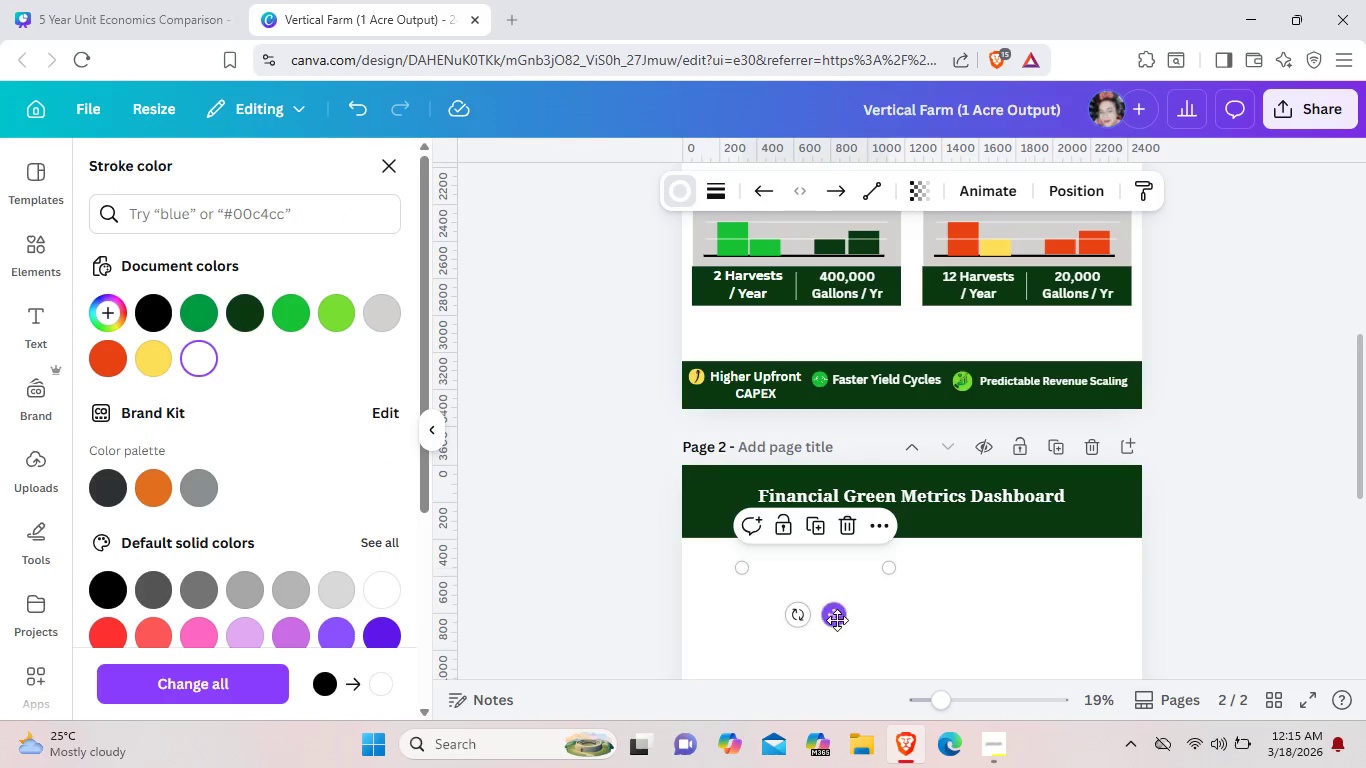 
left_click_drag(start_coordinate=[837, 620], to_coordinate=[796, 550])
 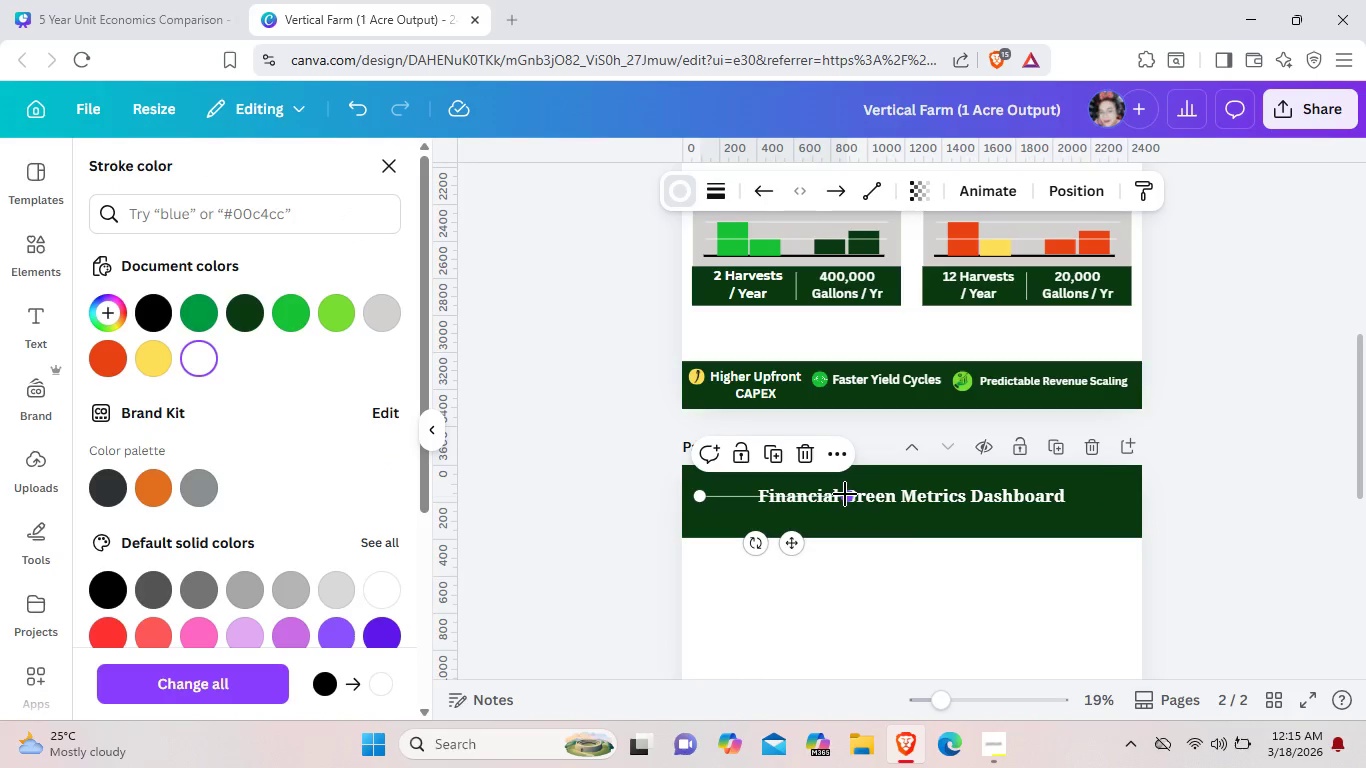 
left_click_drag(start_coordinate=[845, 494], to_coordinate=[745, 494])
 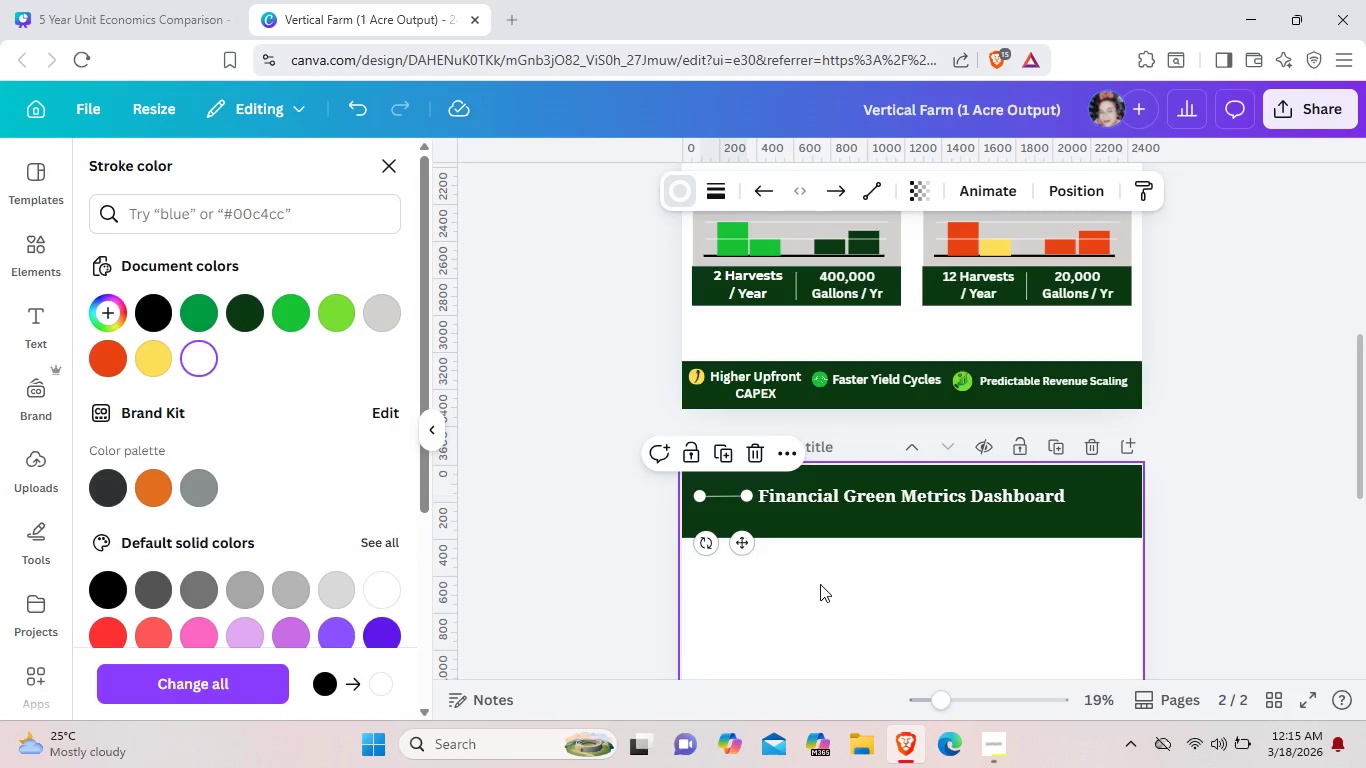 
left_click([820, 584])
 